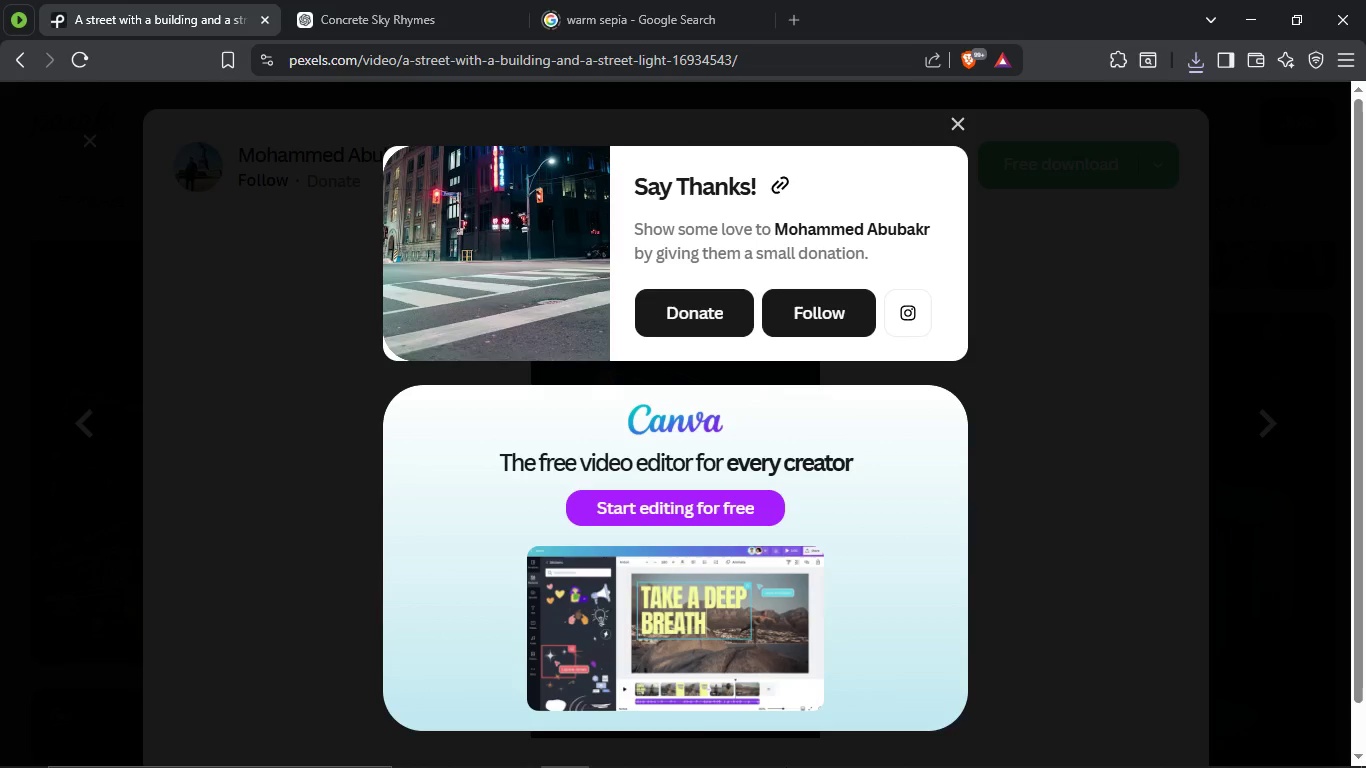 
left_click([533, 742])
 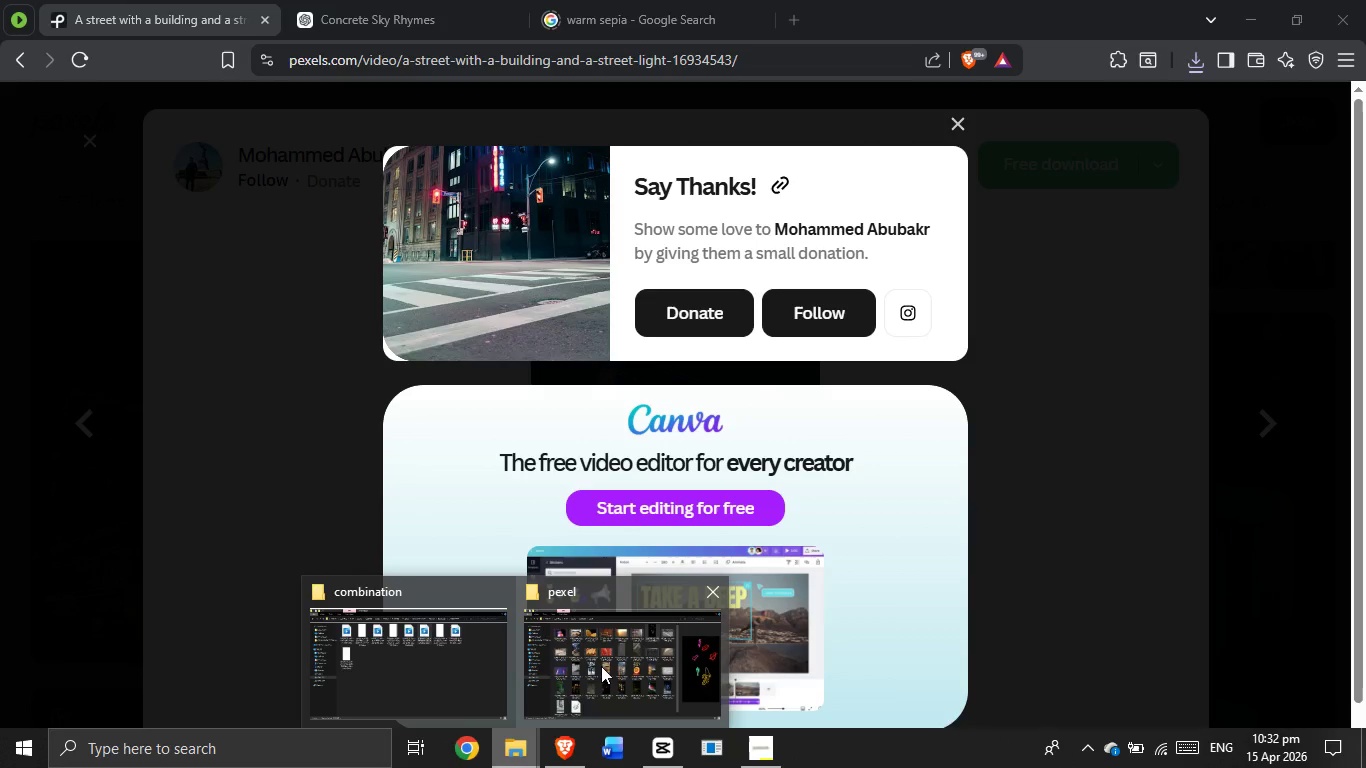 
left_click([601, 666])
 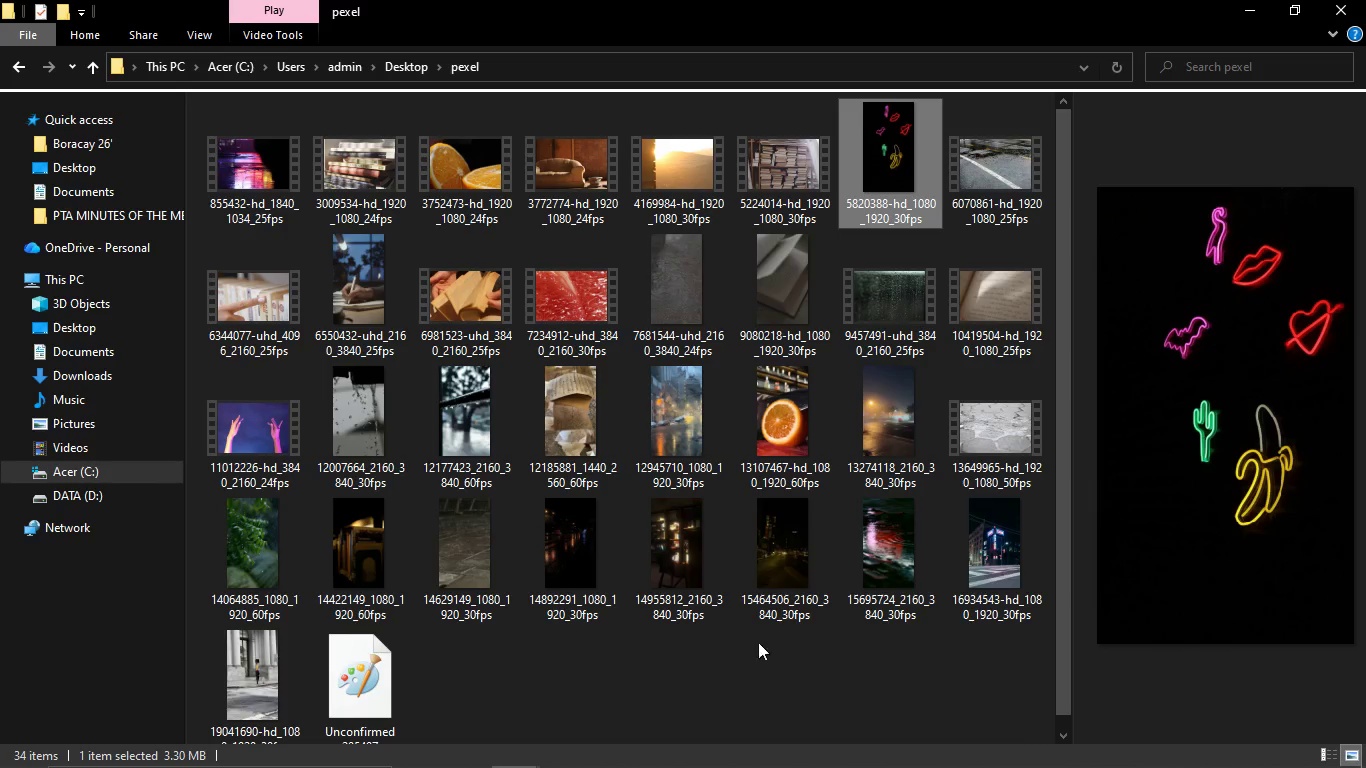 
left_click_drag(start_coordinate=[996, 538], to_coordinate=[732, 615])
 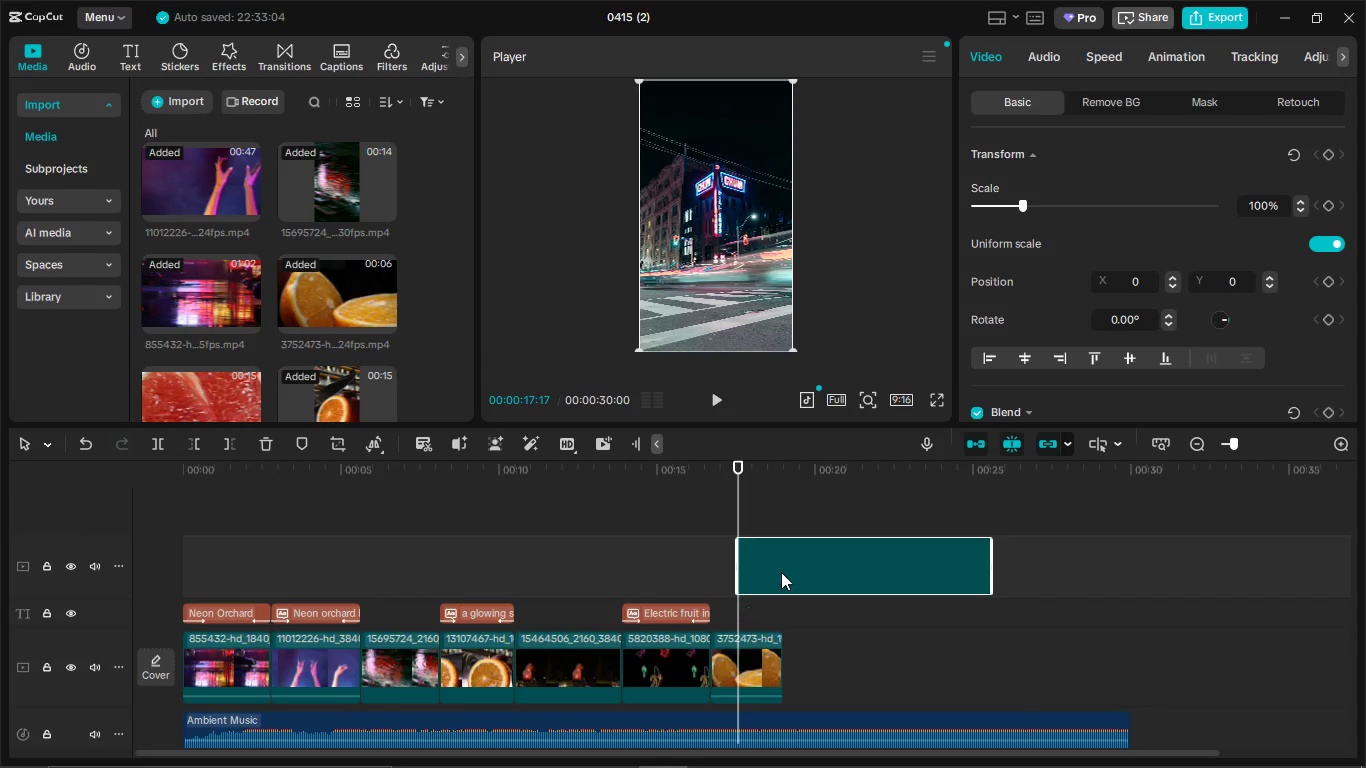 
left_click_drag(start_coordinate=[786, 564], to_coordinate=[729, 673])
 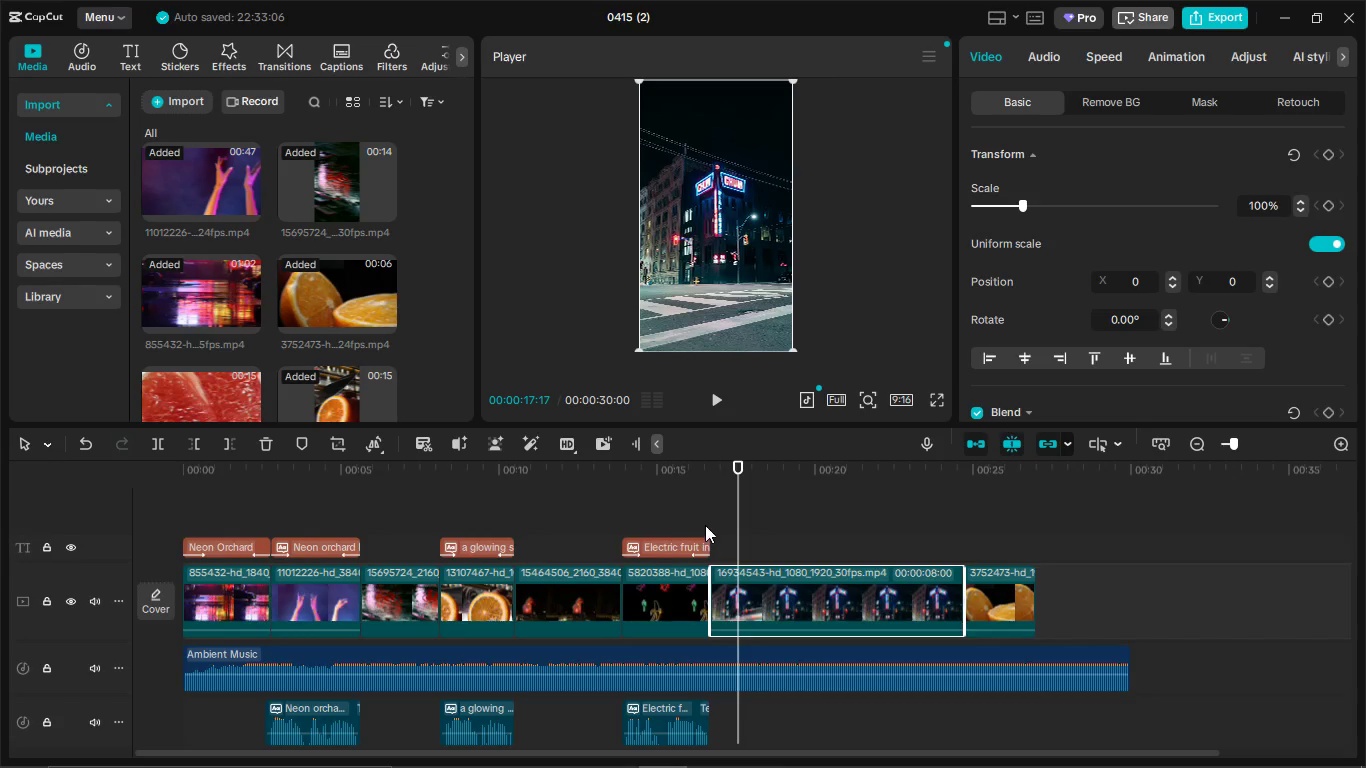 
left_click([699, 511])
 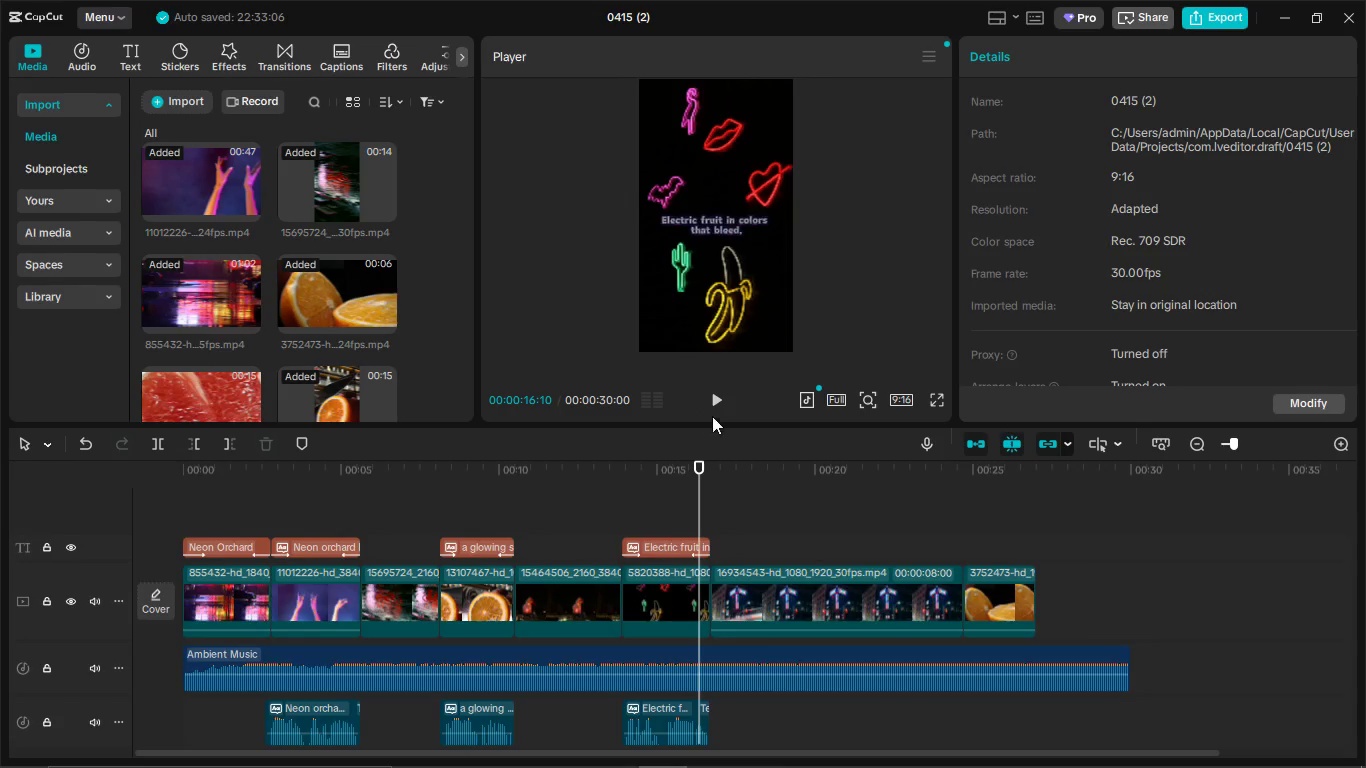 
left_click([716, 409])
 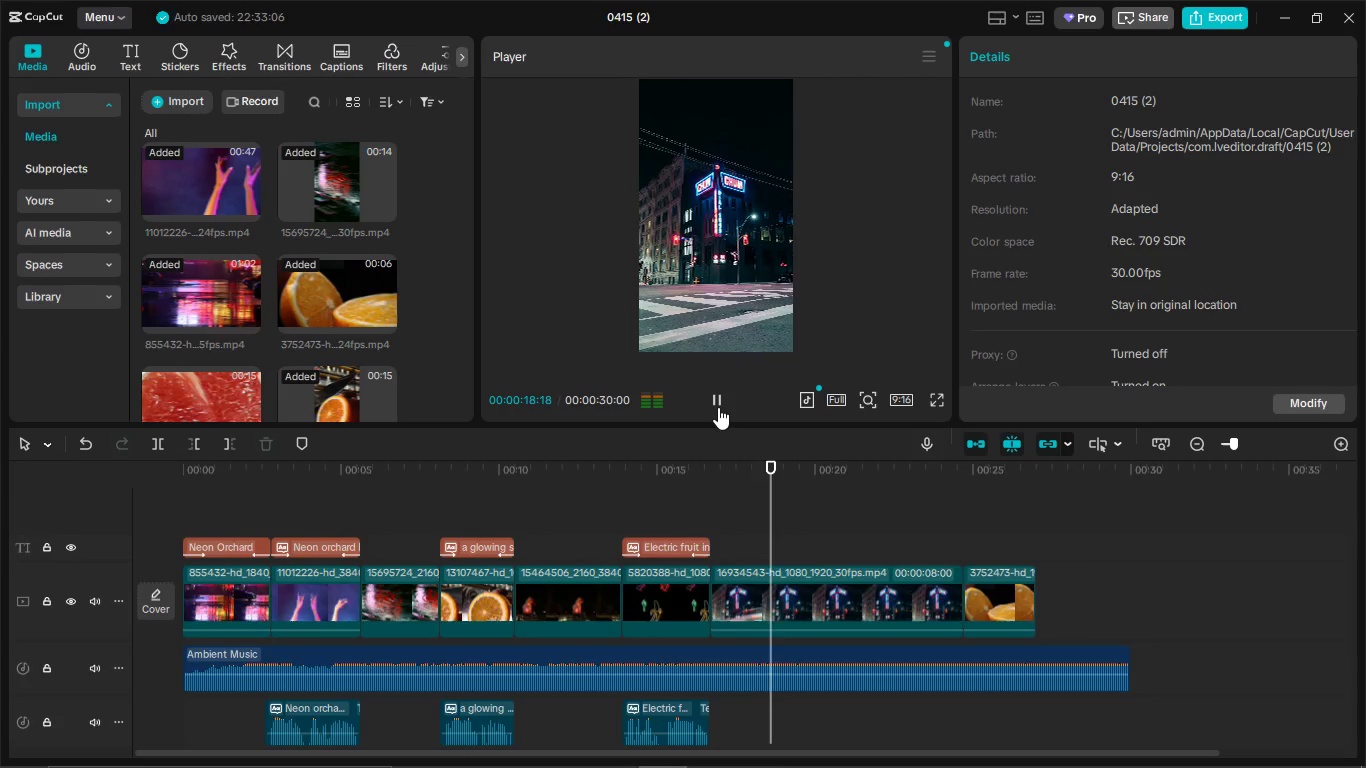 
left_click([718, 407])
 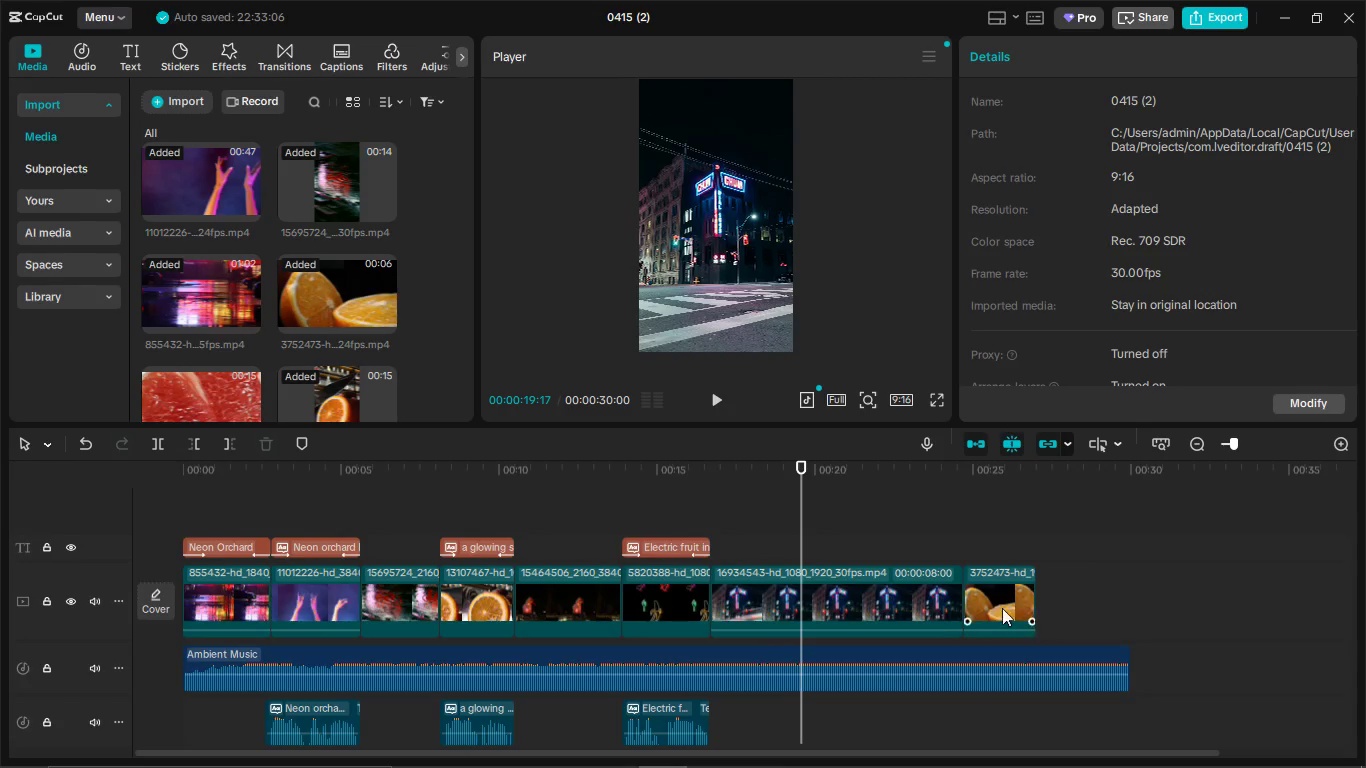 
left_click([941, 577])
 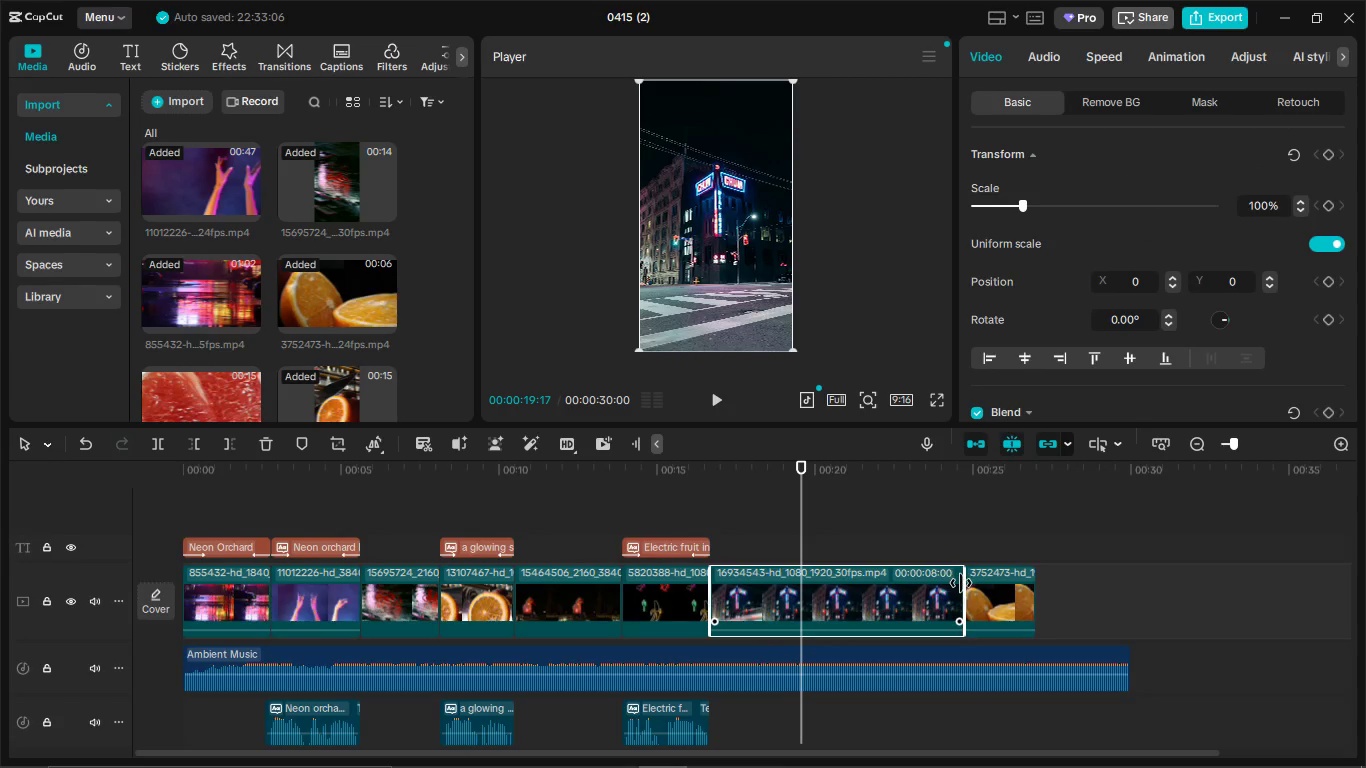 
left_click_drag(start_coordinate=[961, 583], to_coordinate=[802, 593])
 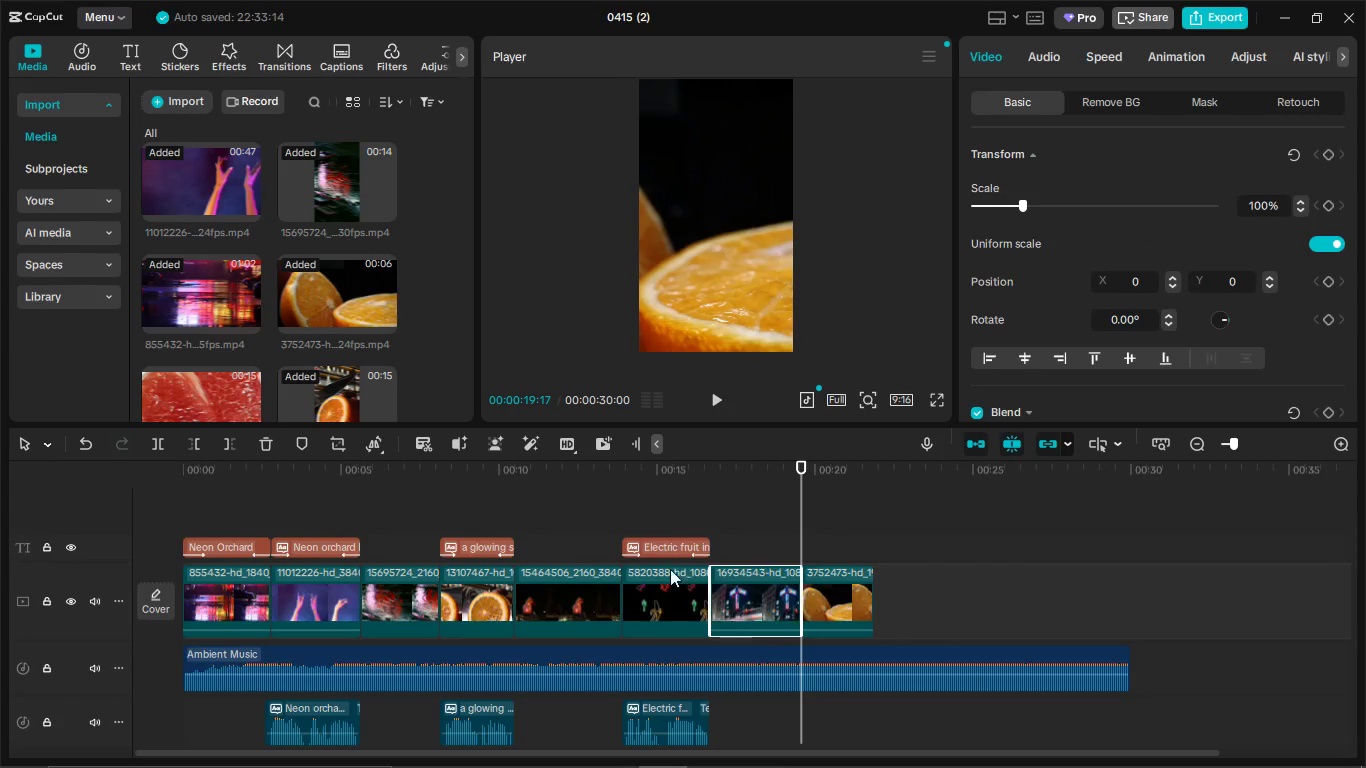 
left_click([675, 541])
 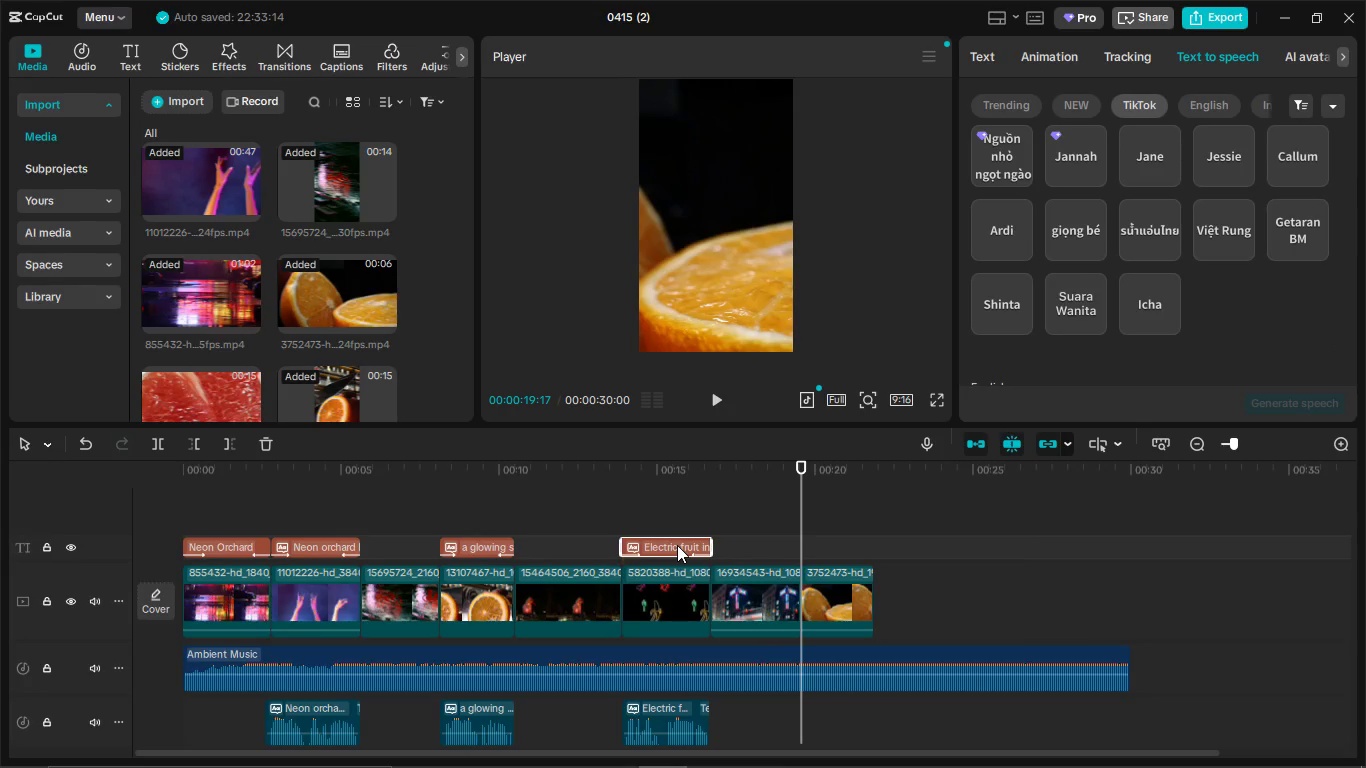 
key(Control+C)
 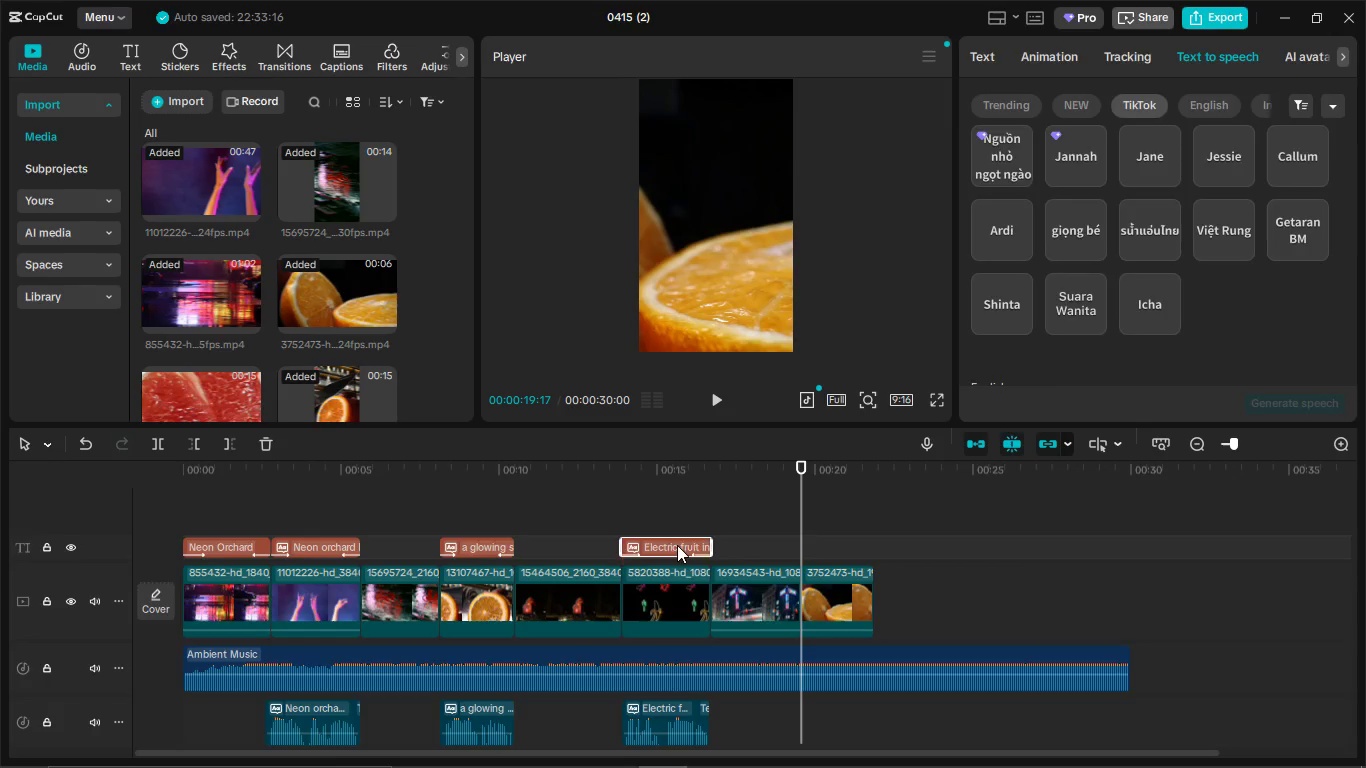 
key(Control+V)
 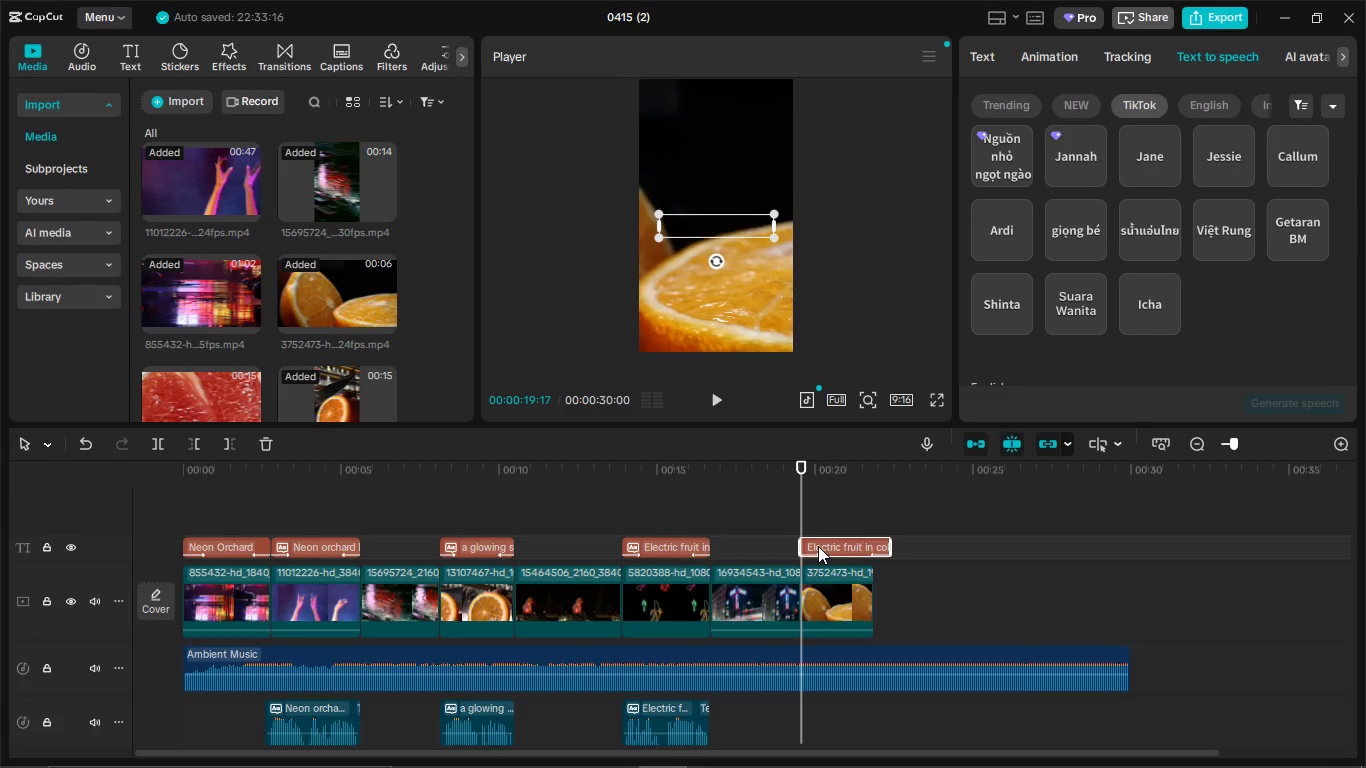 
key(Alt+AltLeft)
 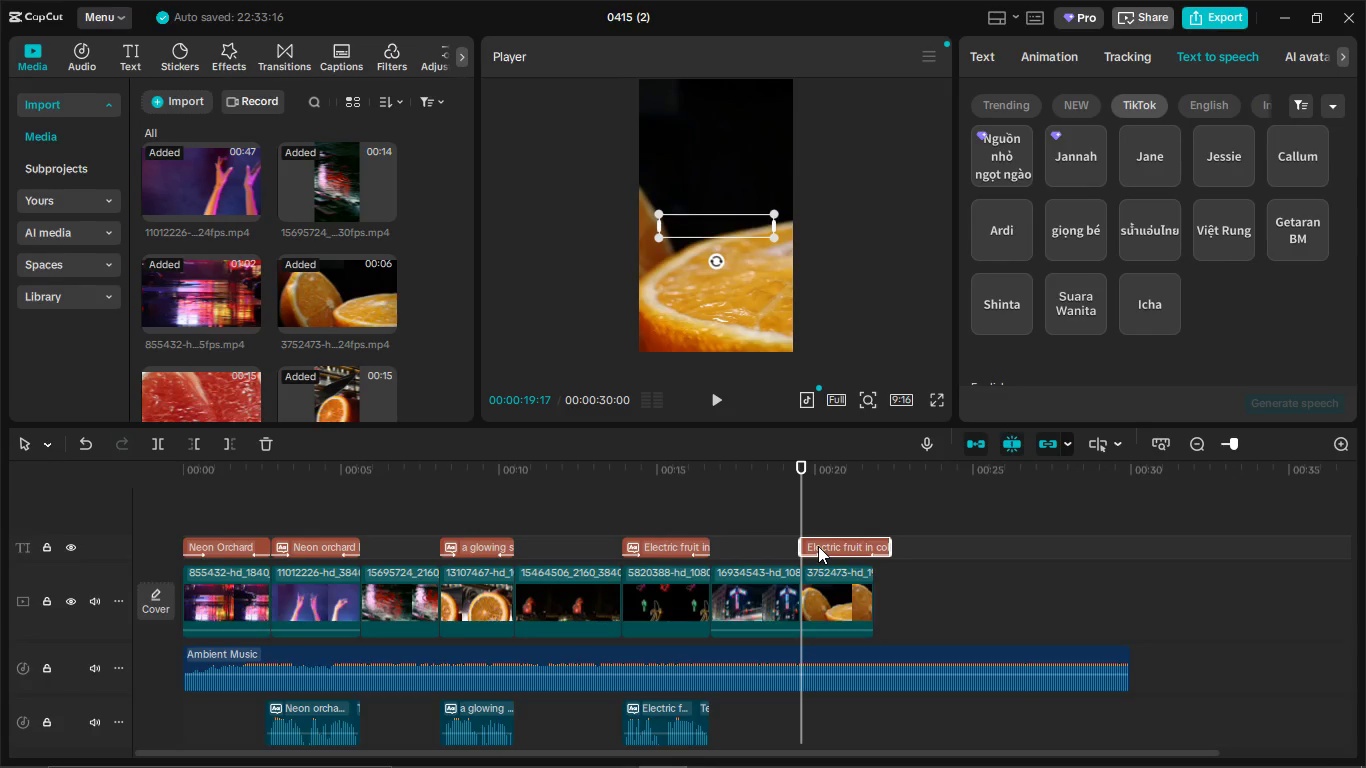 
key(Alt+Tab)
 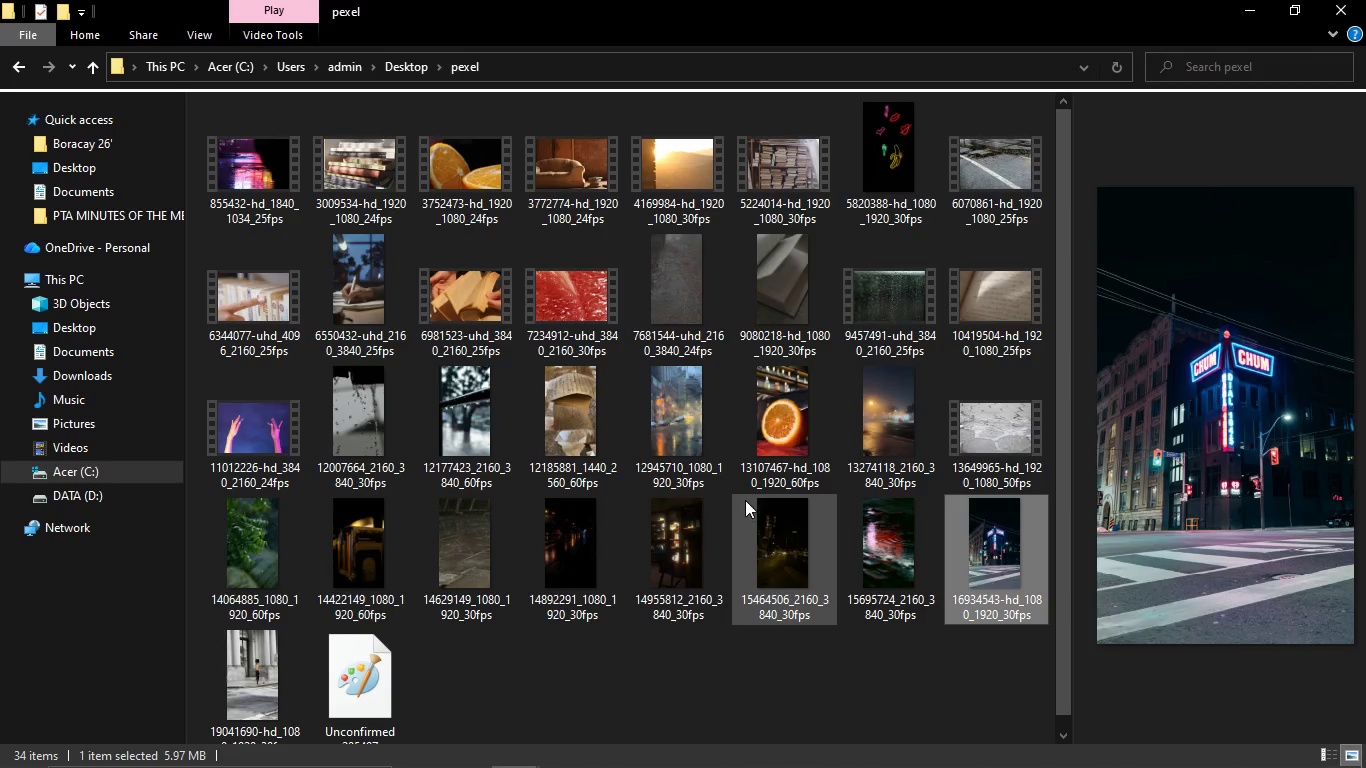 
key(Alt+Tab)
 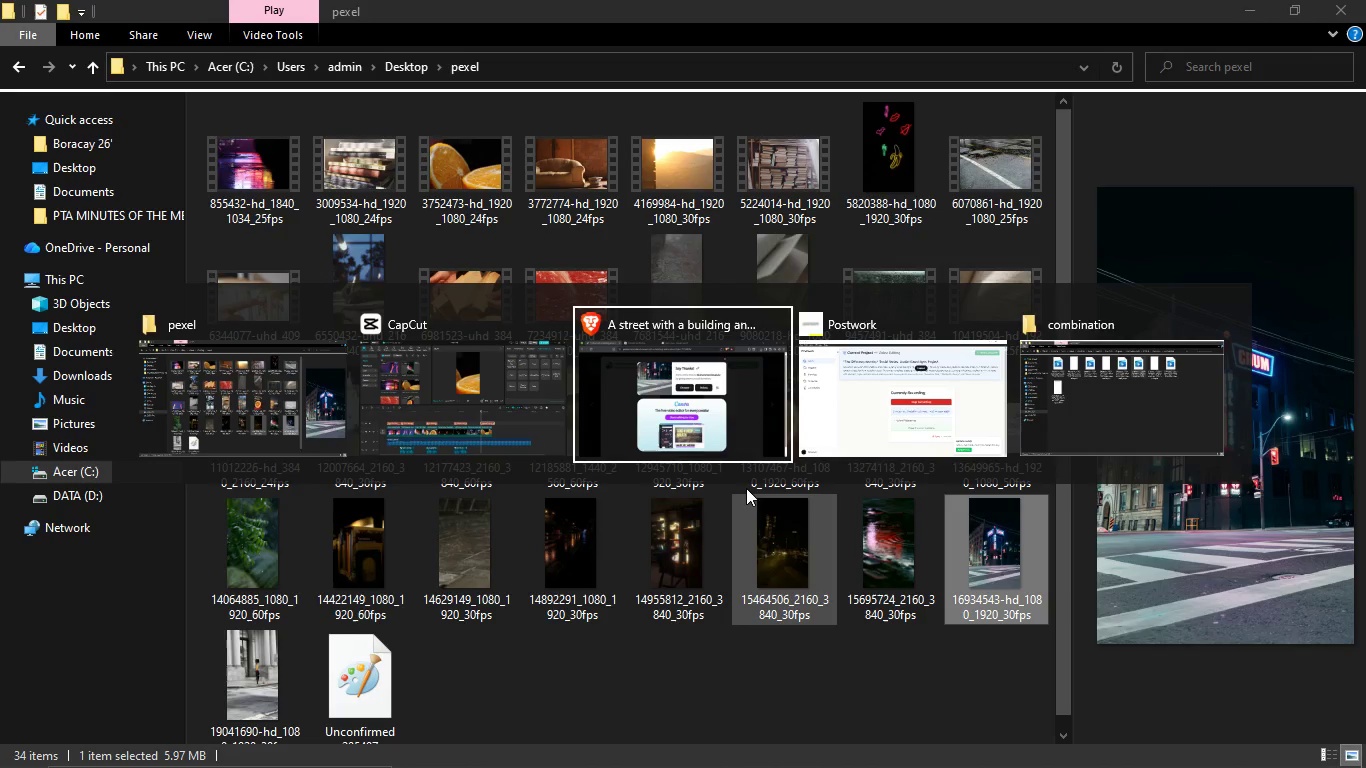 
key(Alt+Tab)
 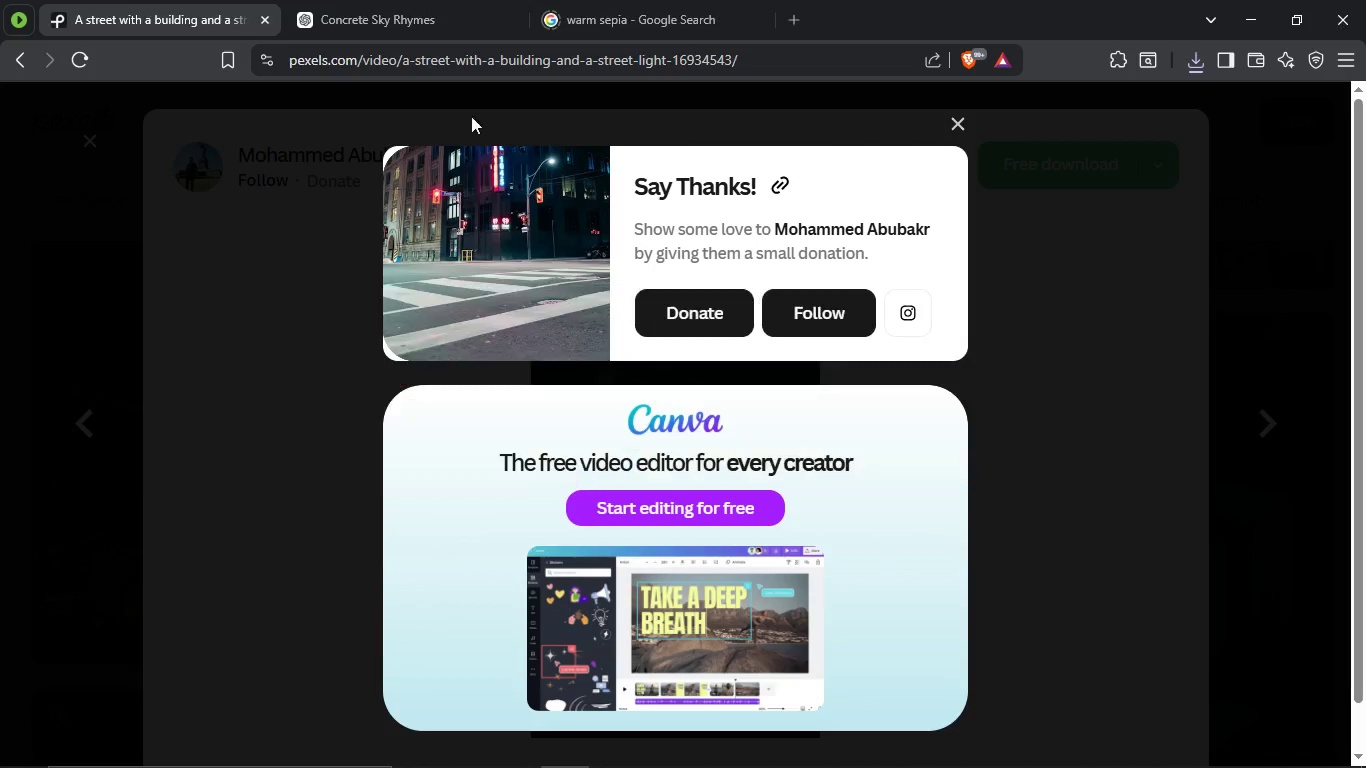 
left_click([402, 33])
 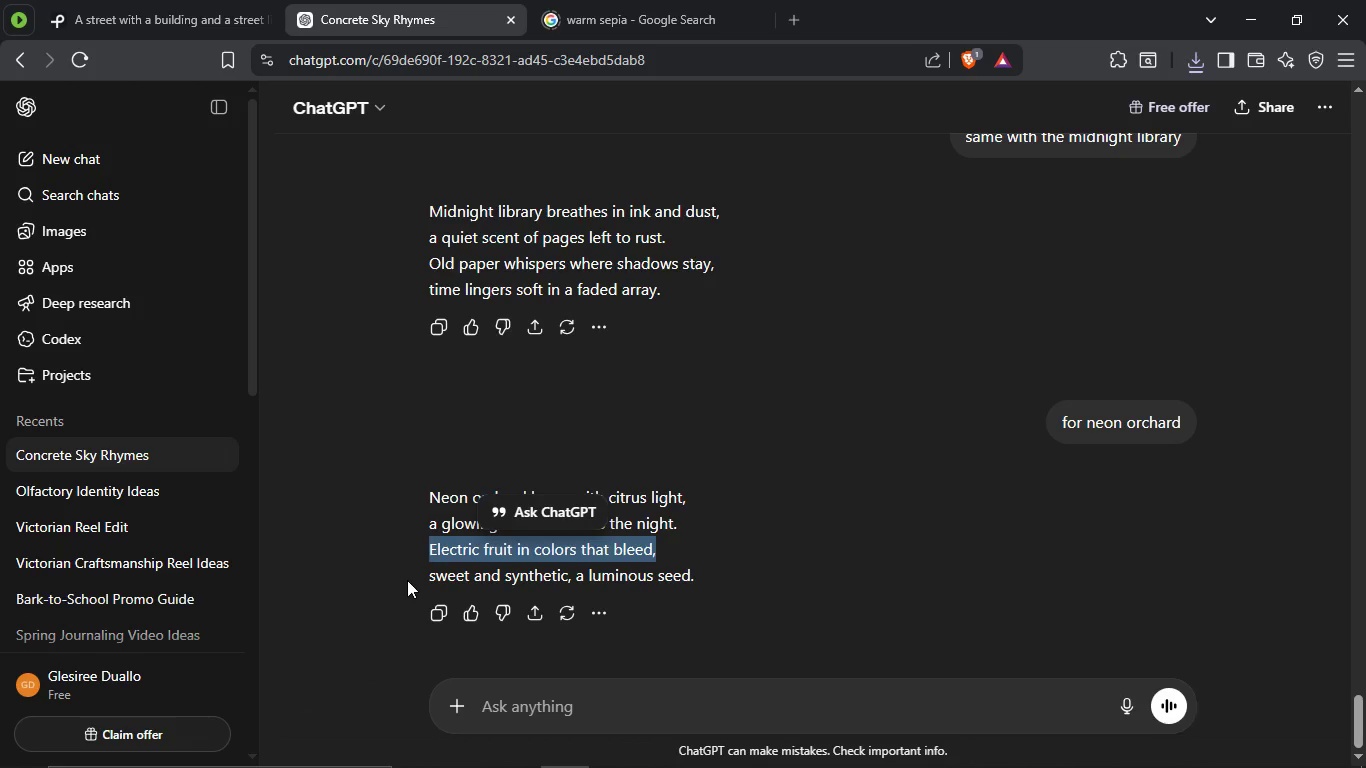 
left_click_drag(start_coordinate=[423, 576], to_coordinate=[702, 584])
 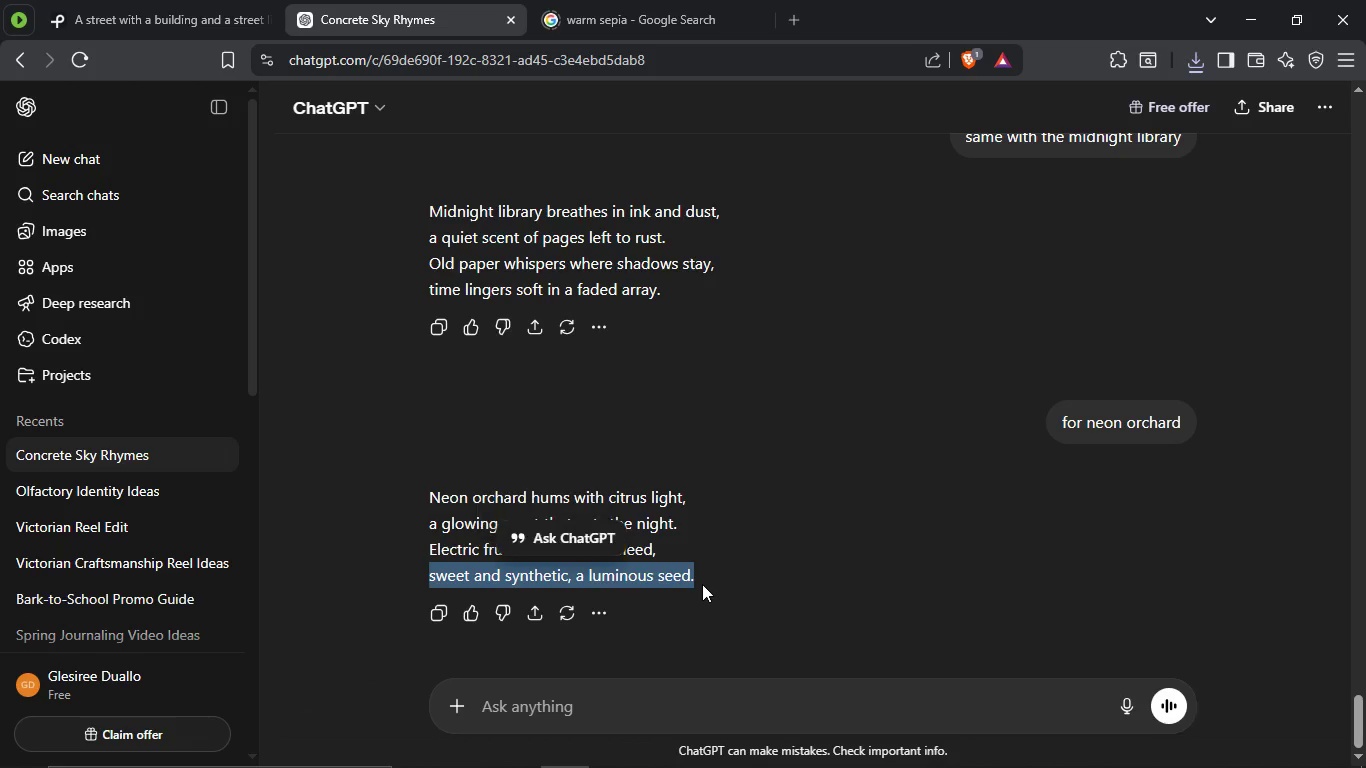 
key(Control+C)
 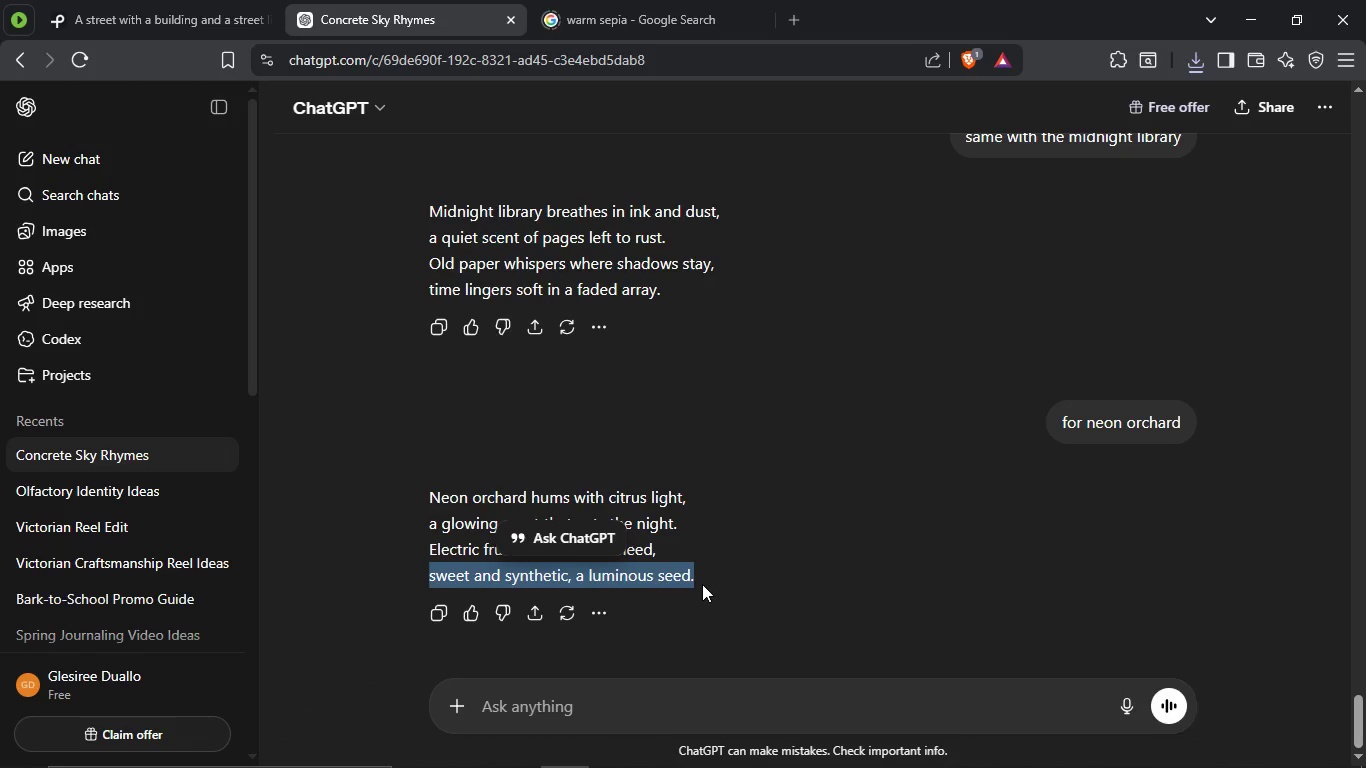 
key(Alt+Tab)
 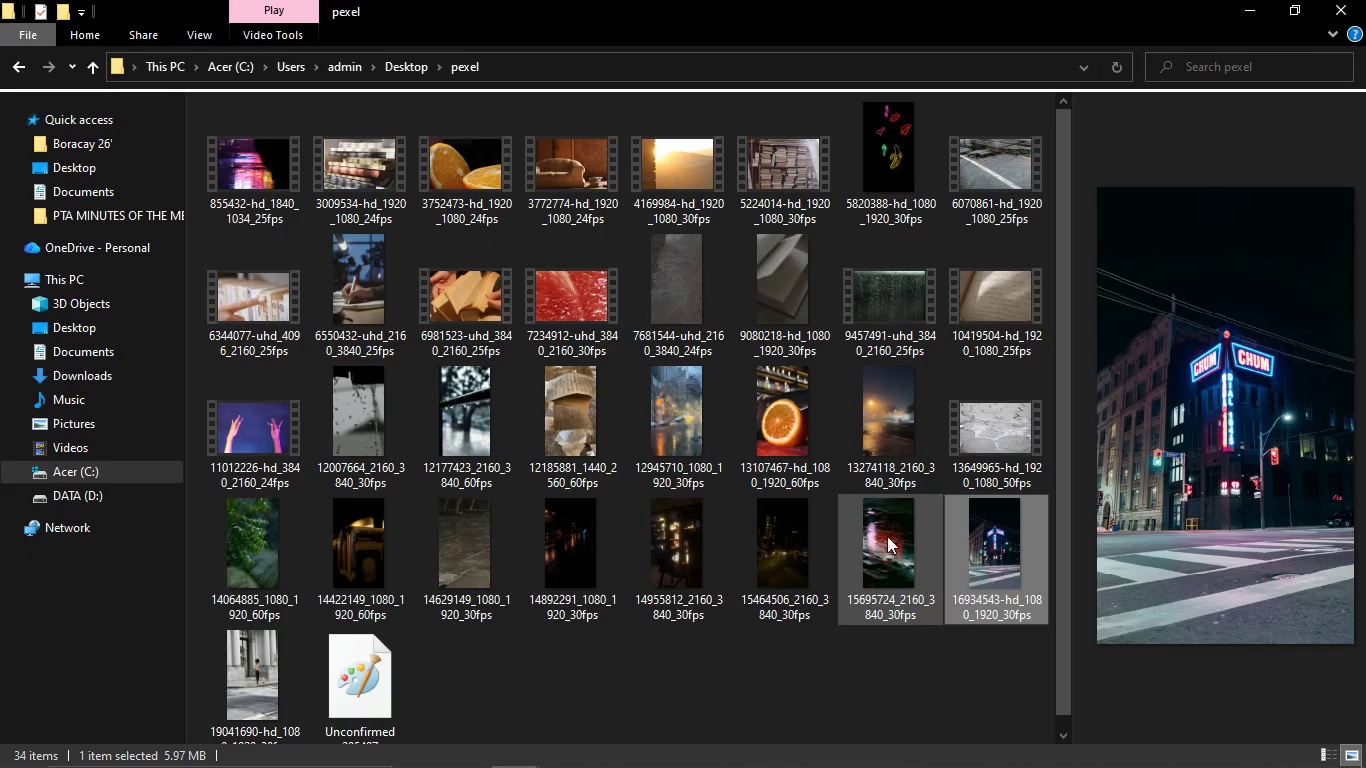 
key(Alt+Tab)
 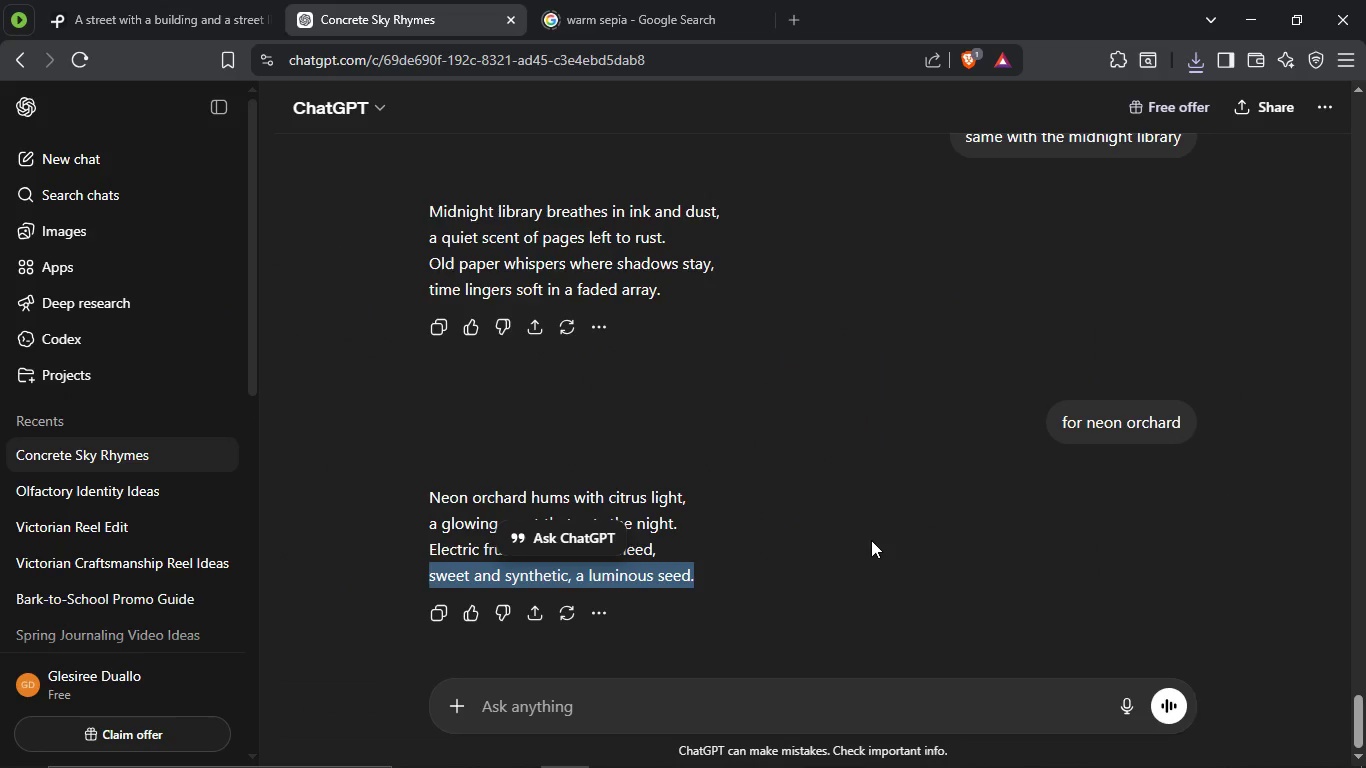 
key(Alt+Tab)
 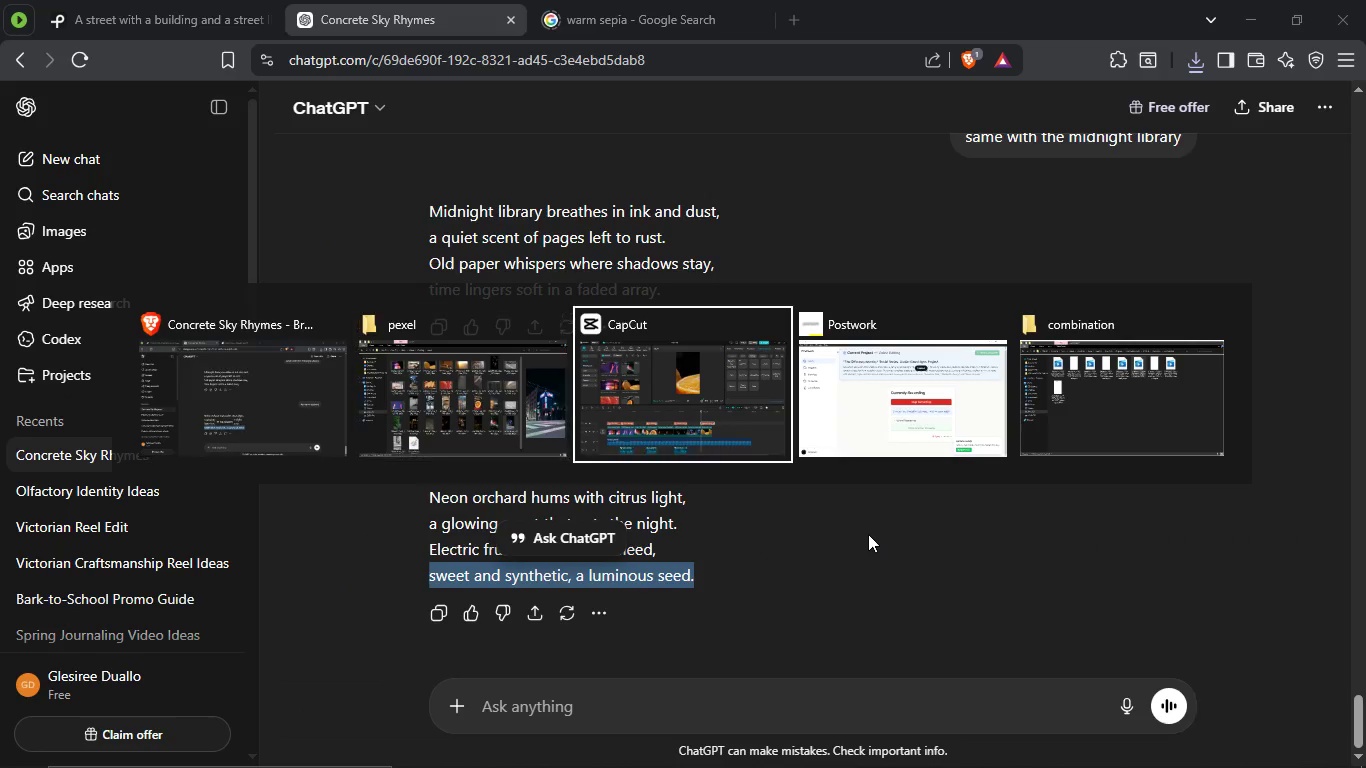 
key(Alt+Tab)
 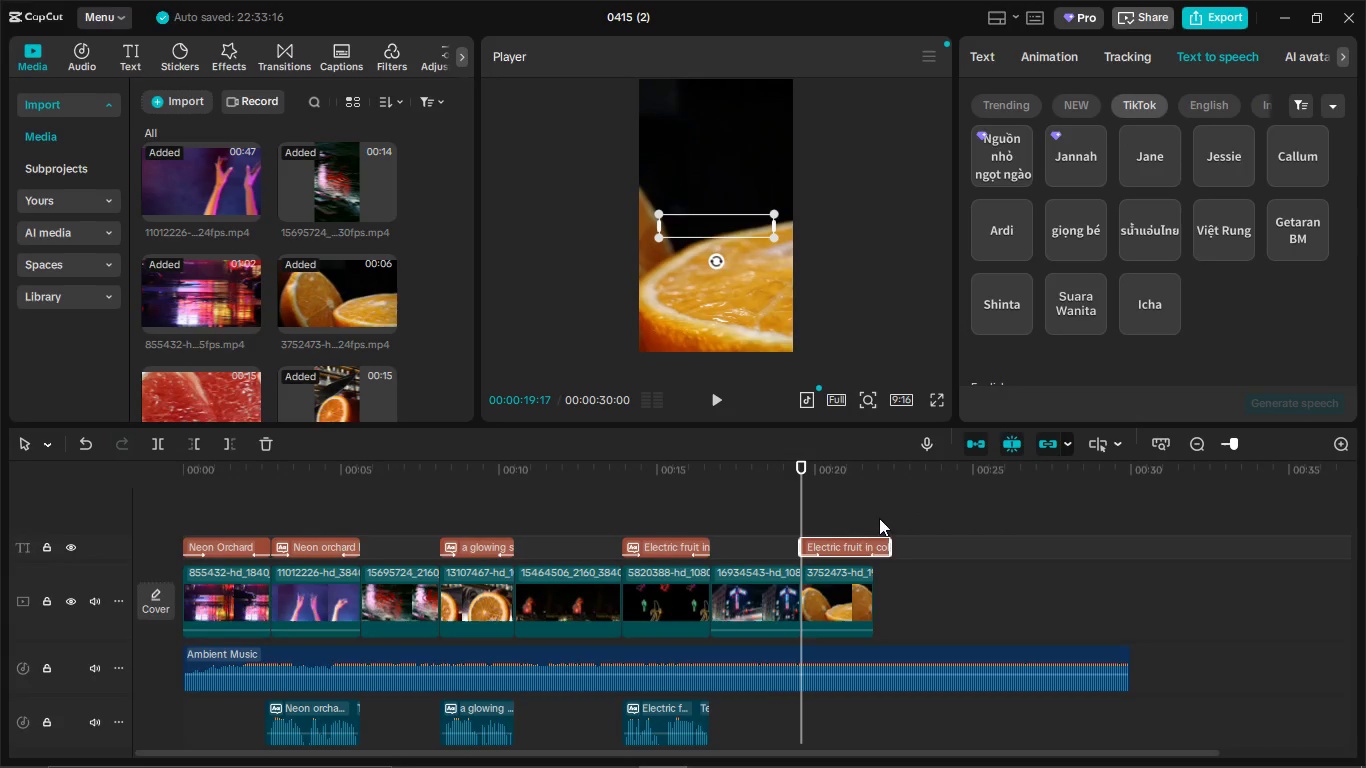 
left_click([859, 544])
 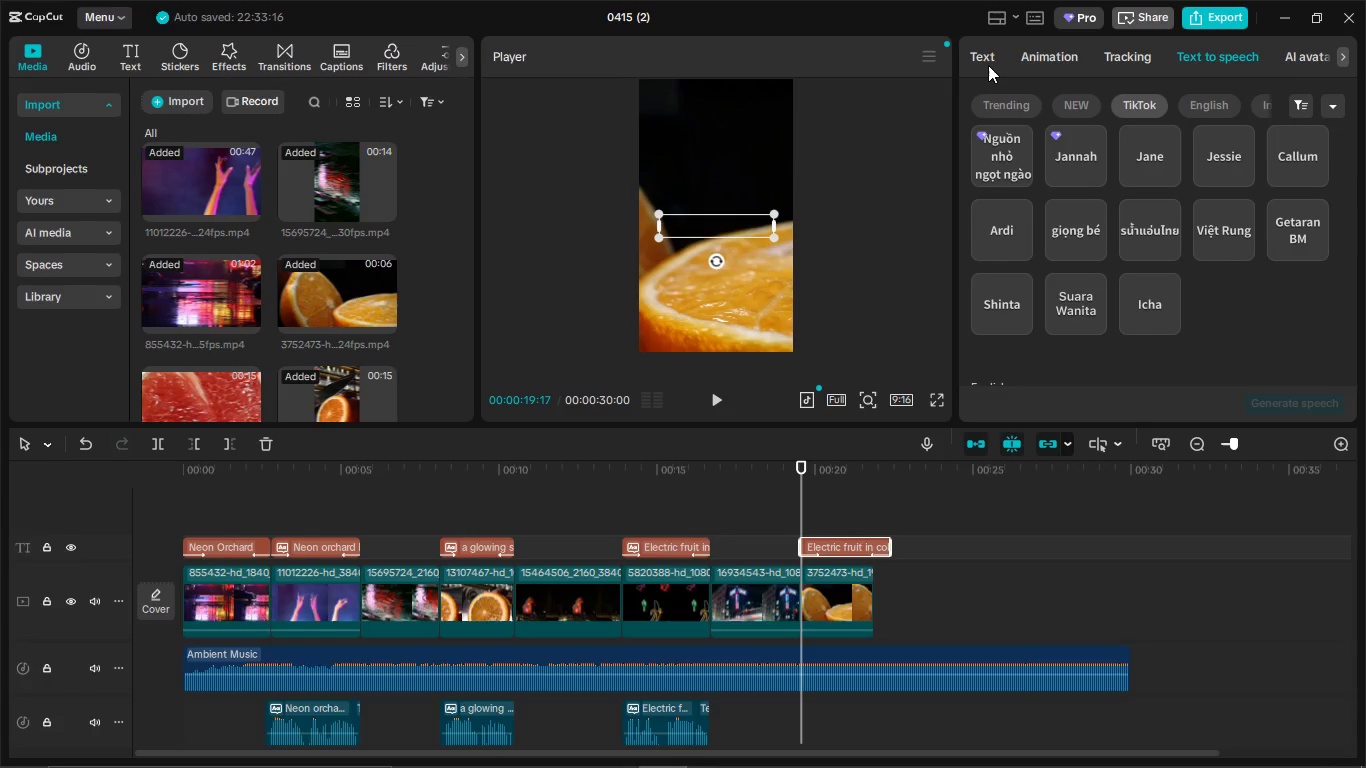 
left_click([982, 57])
 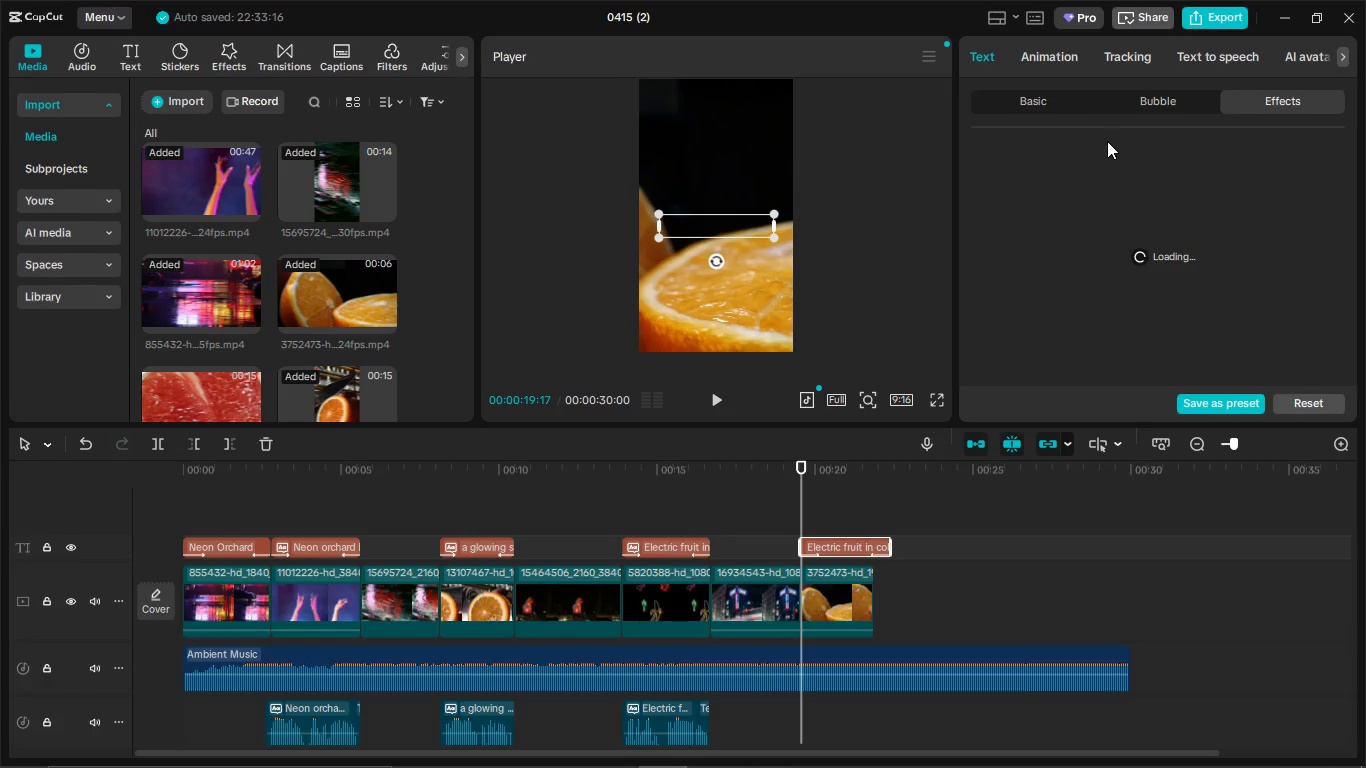 
left_click([1040, 99])
 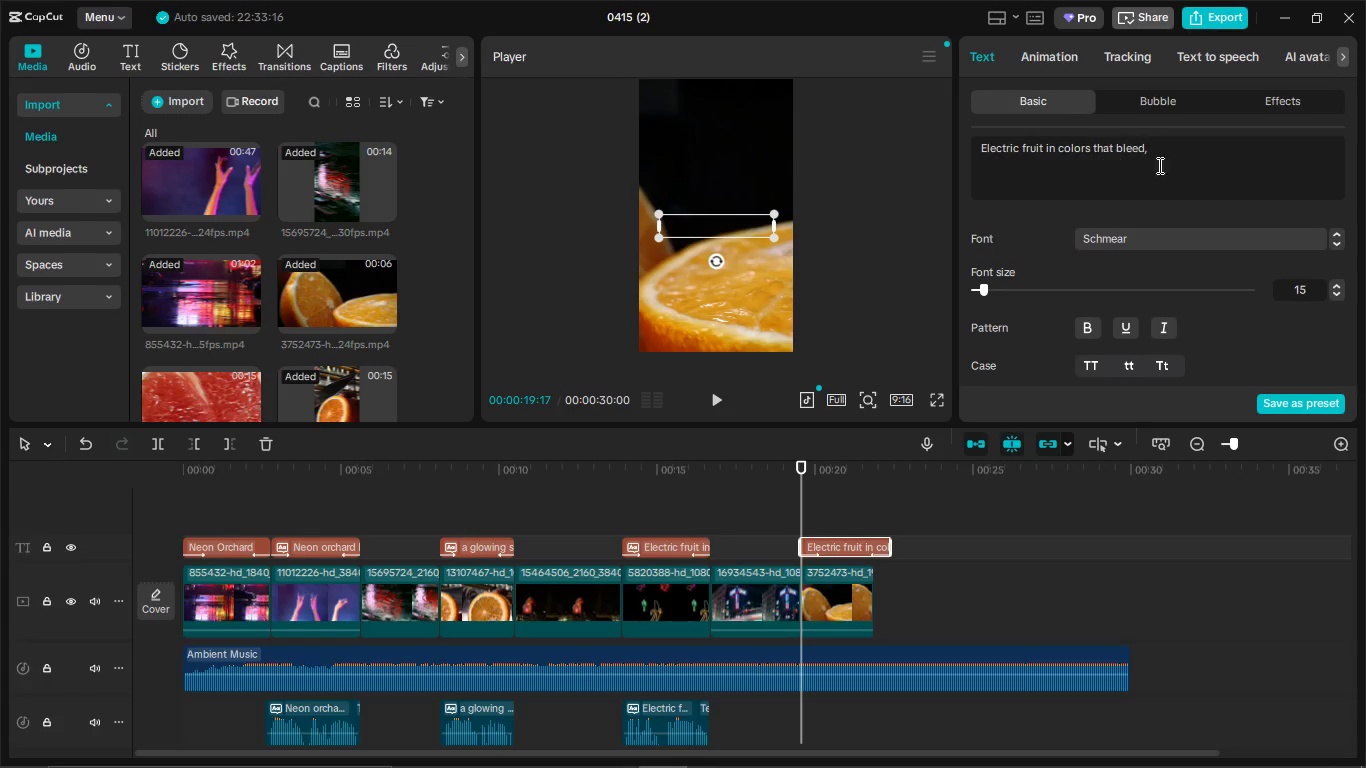 
left_click_drag(start_coordinate=[1176, 156], to_coordinate=[910, 125])
 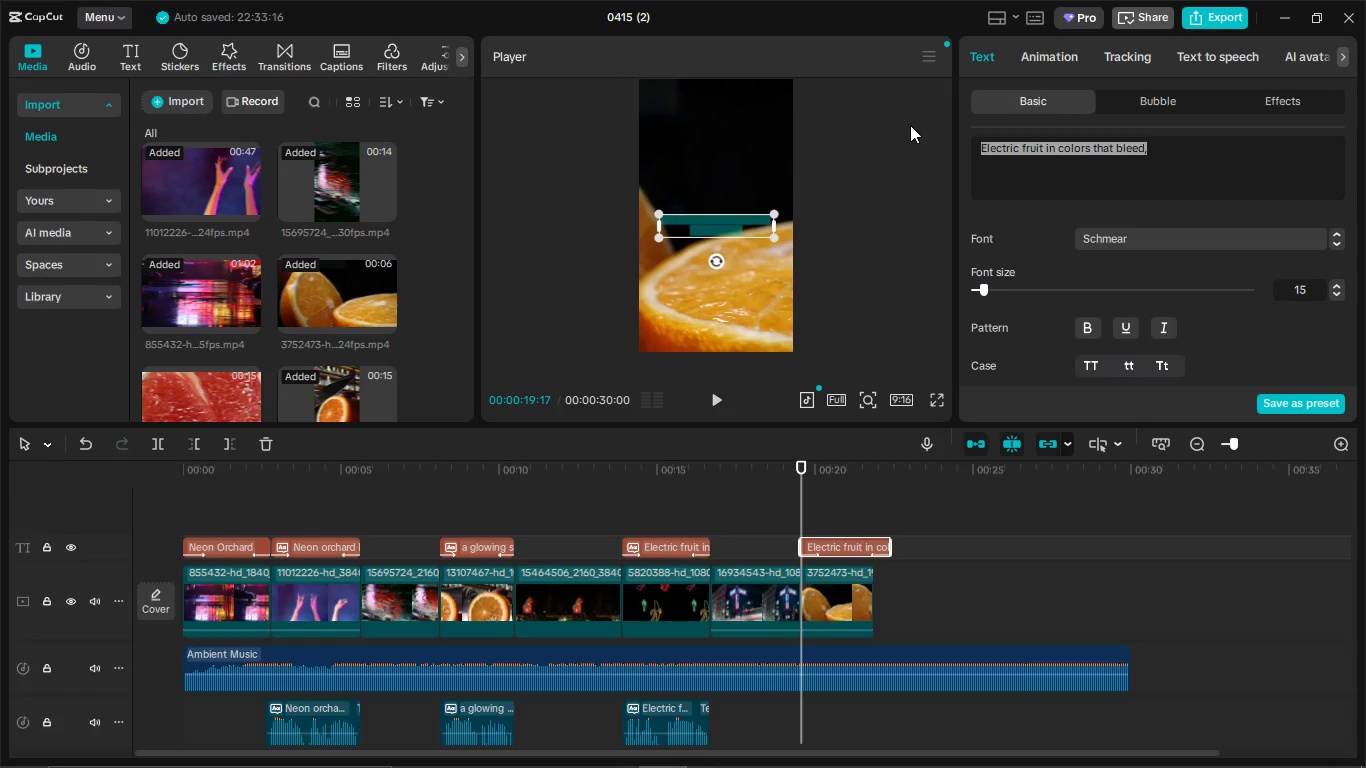 
key(Control+V)
 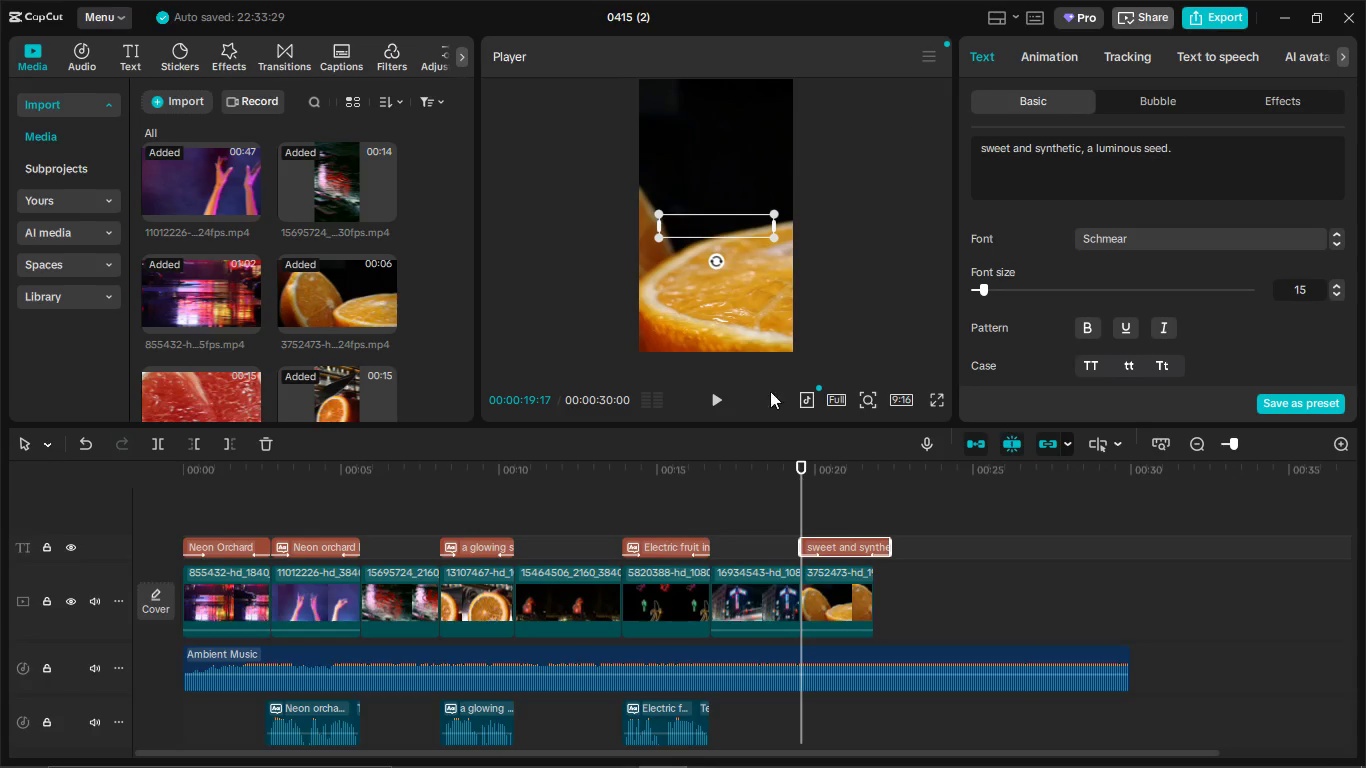 
left_click([718, 403])
 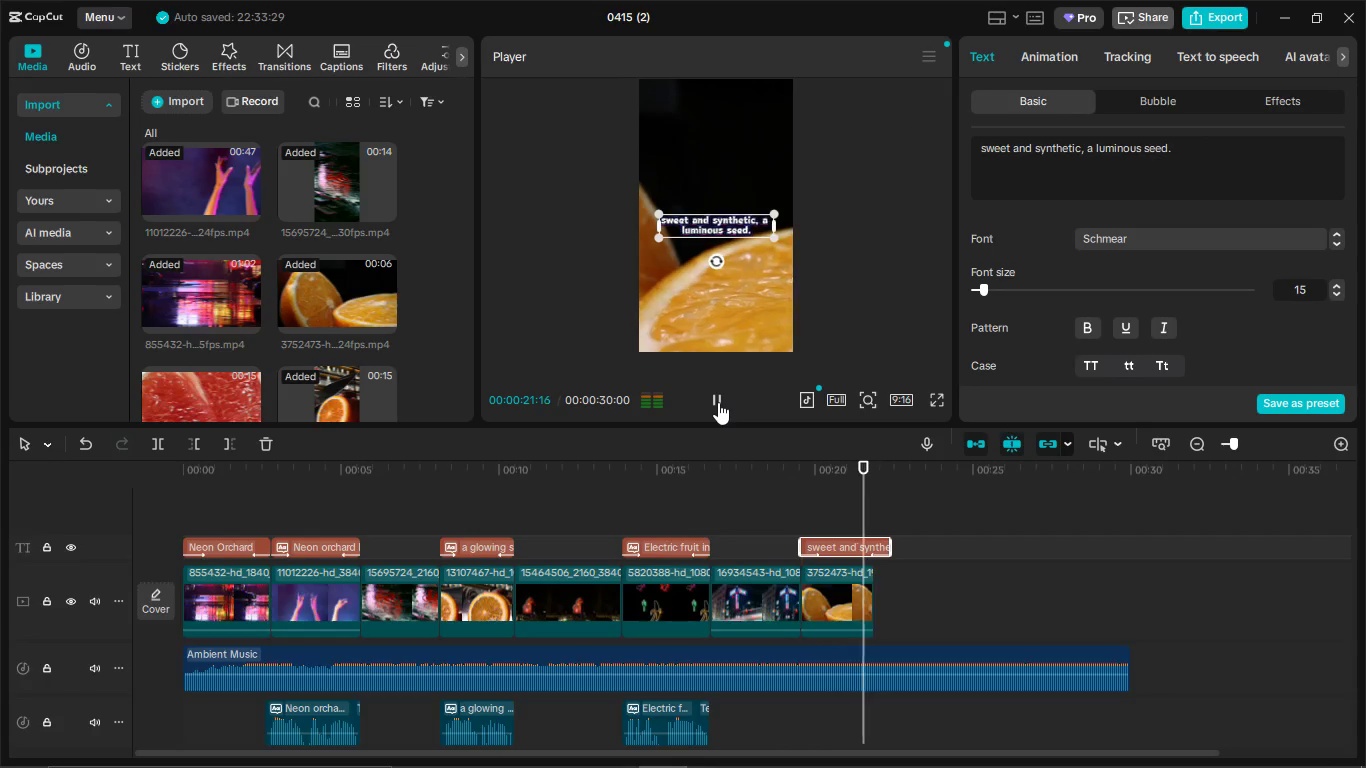 
left_click([718, 402])
 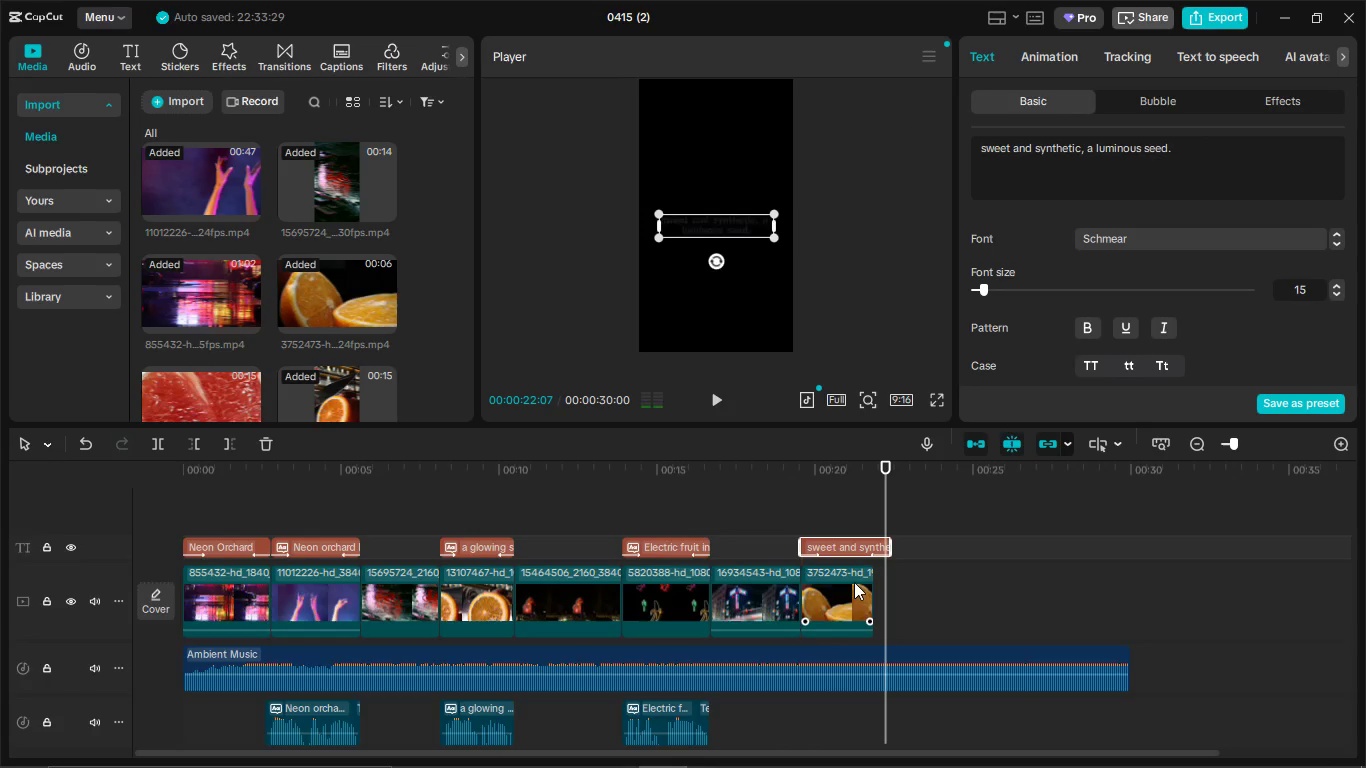 
left_click([860, 589])
 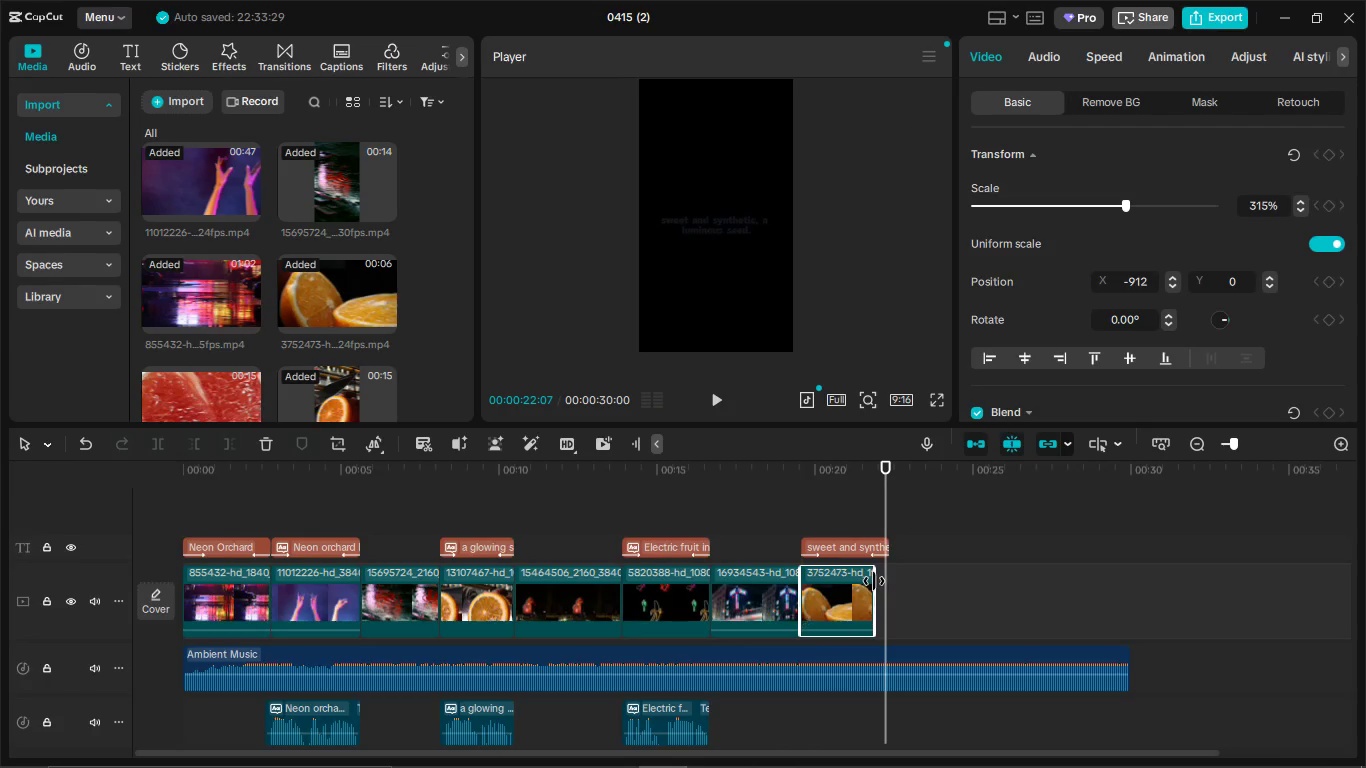 
left_click_drag(start_coordinate=[874, 581], to_coordinate=[888, 583])
 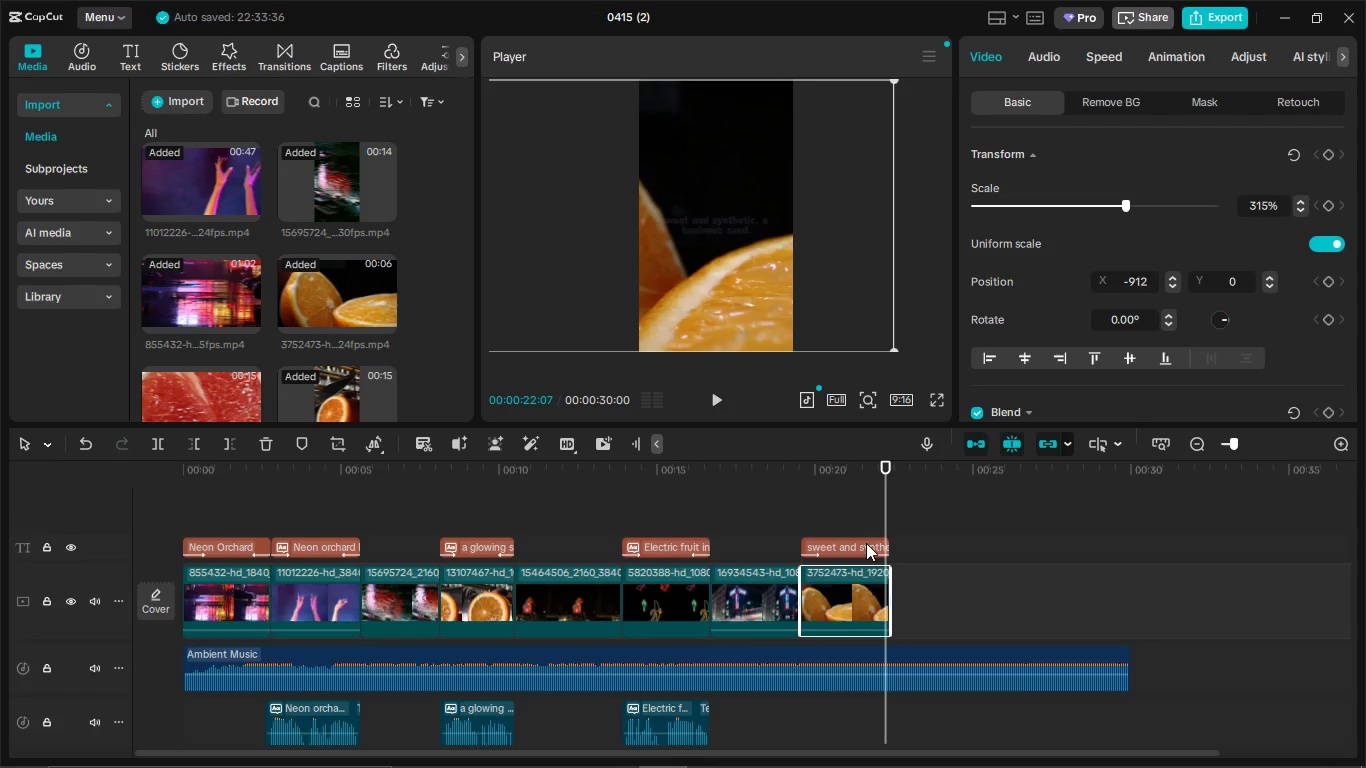 
left_click([866, 543])
 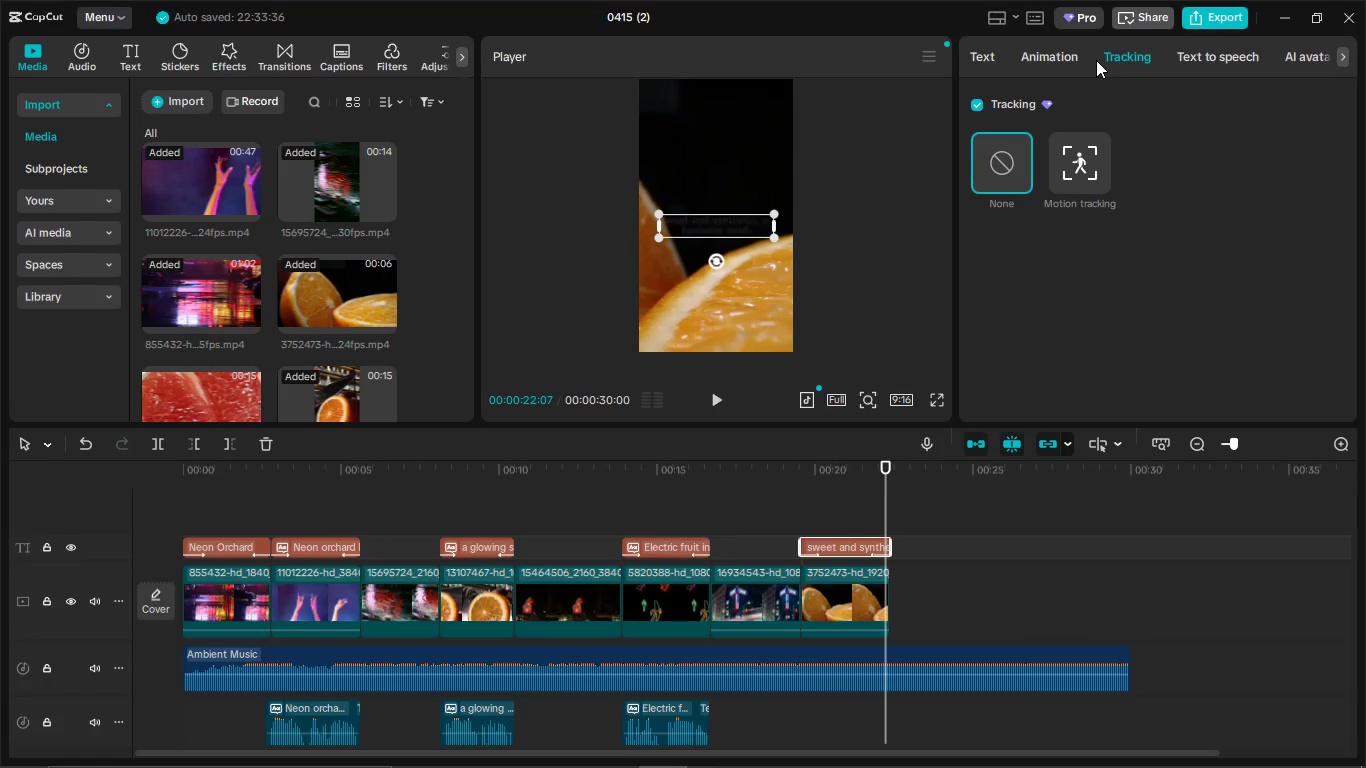 
left_click([1233, 68])
 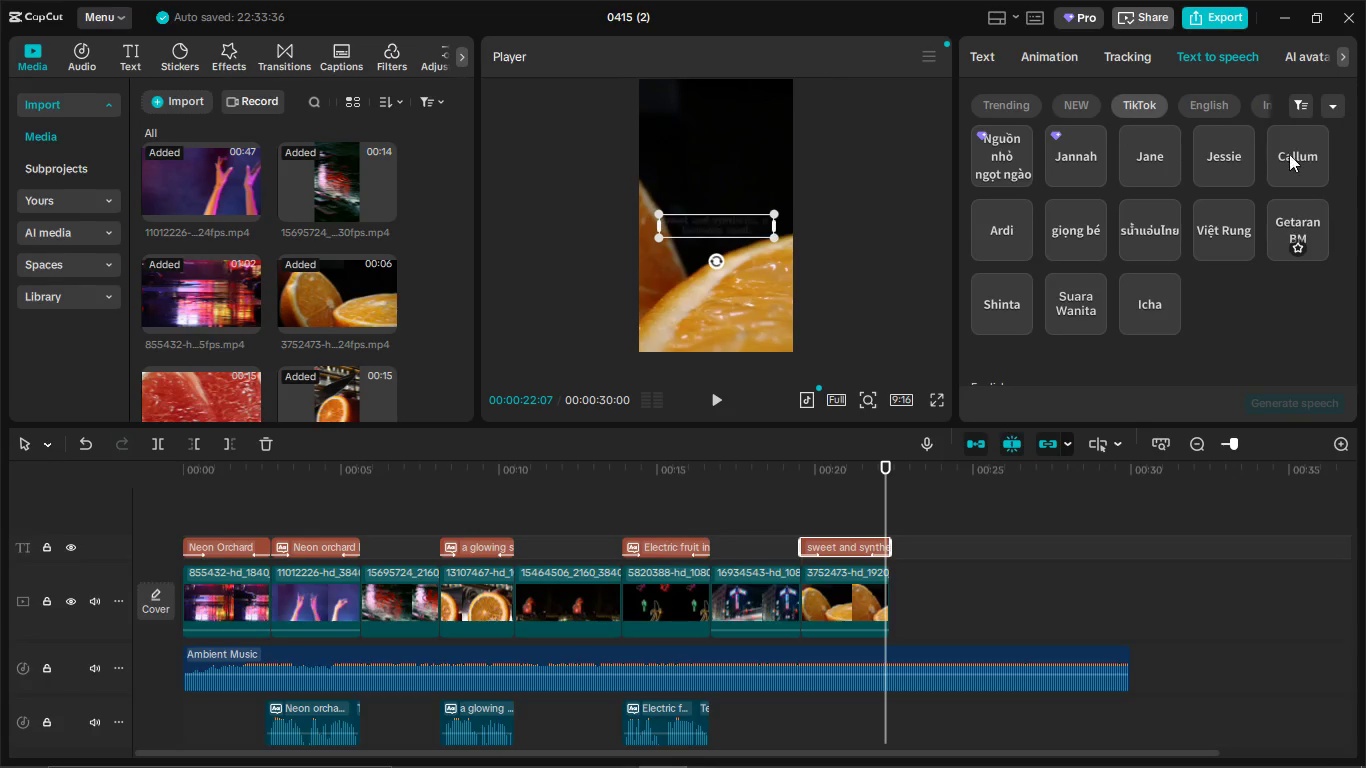 
left_click([1286, 141])
 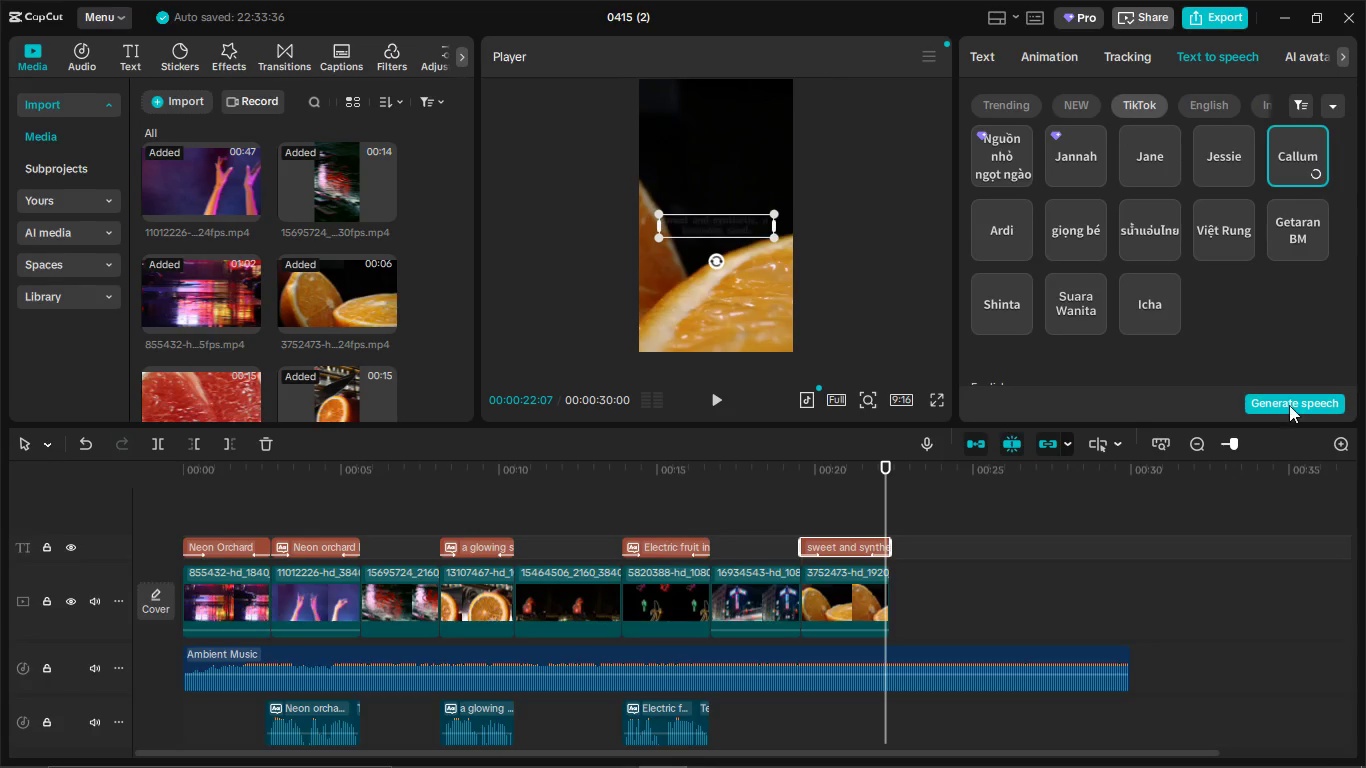 
left_click([1289, 404])
 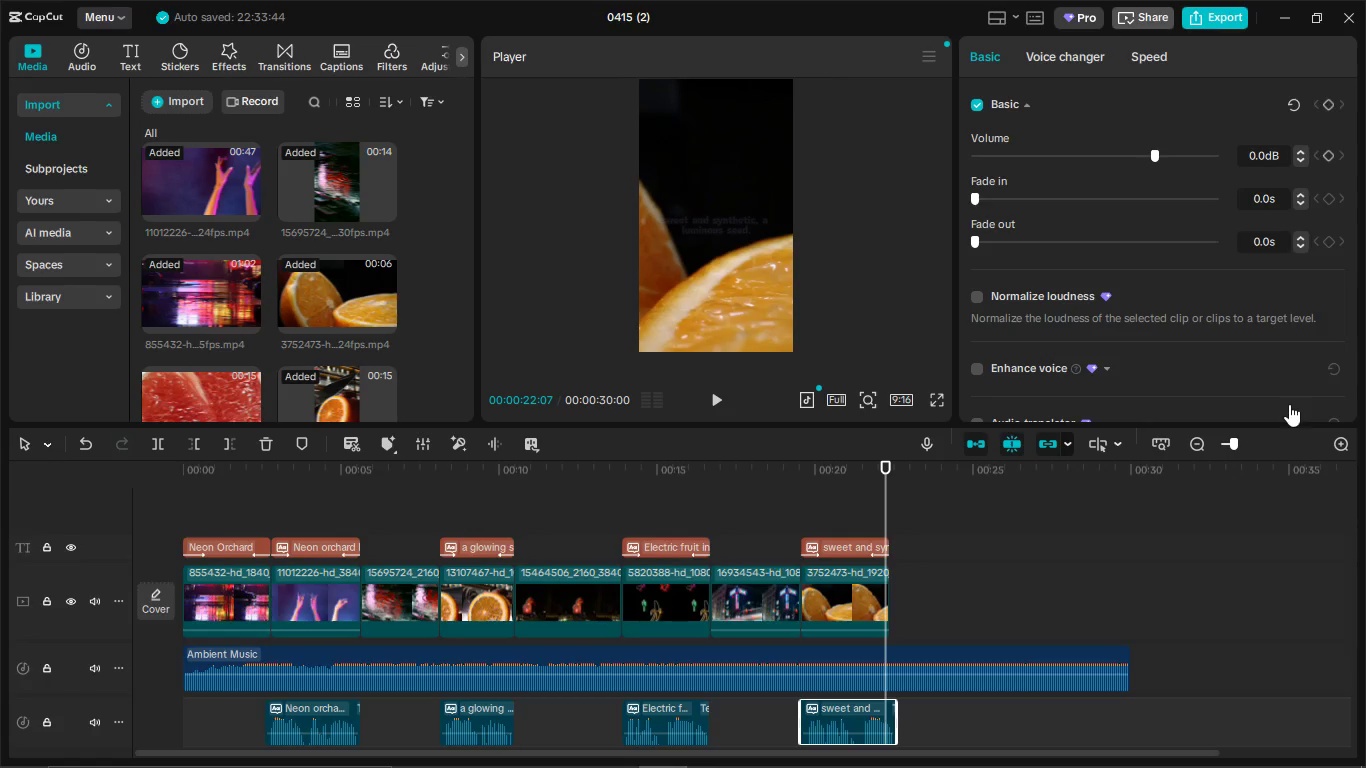 
wait(19.8)
 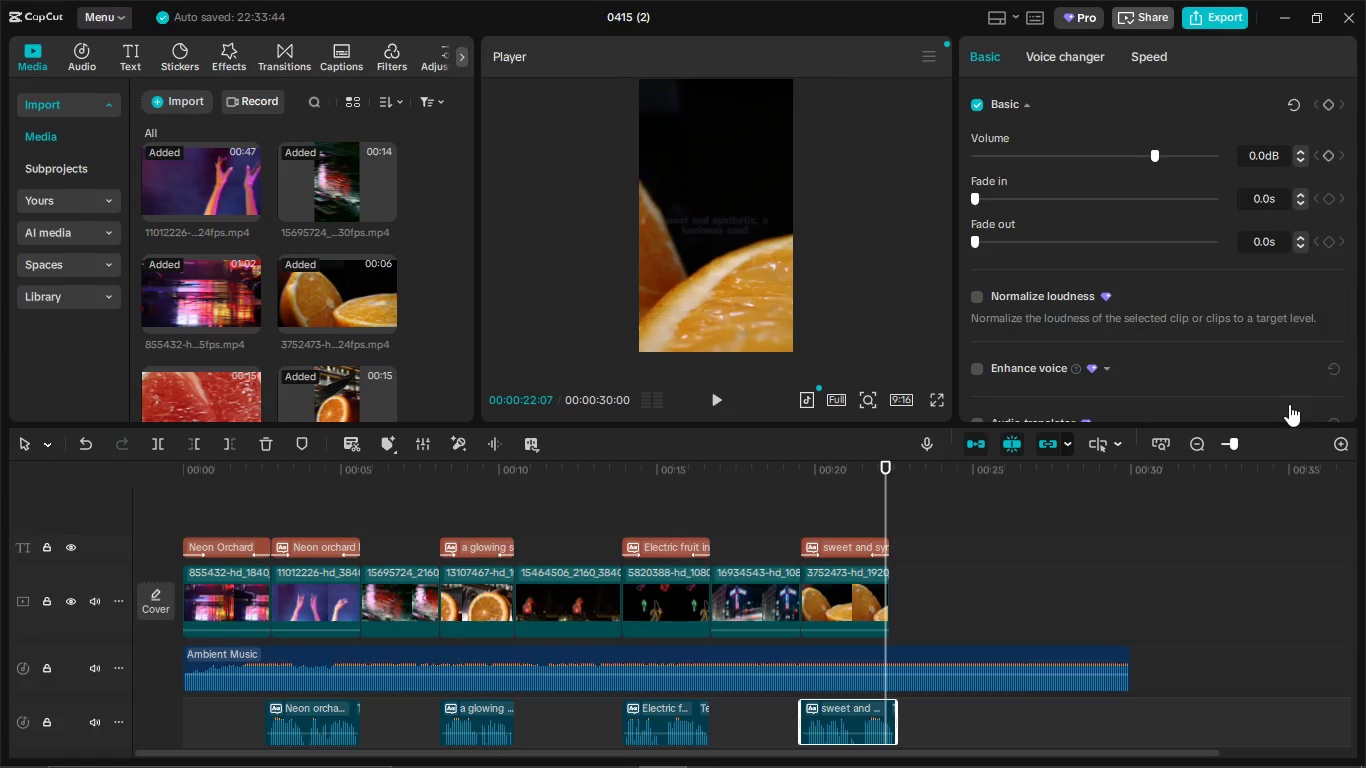 
left_click([712, 400])
 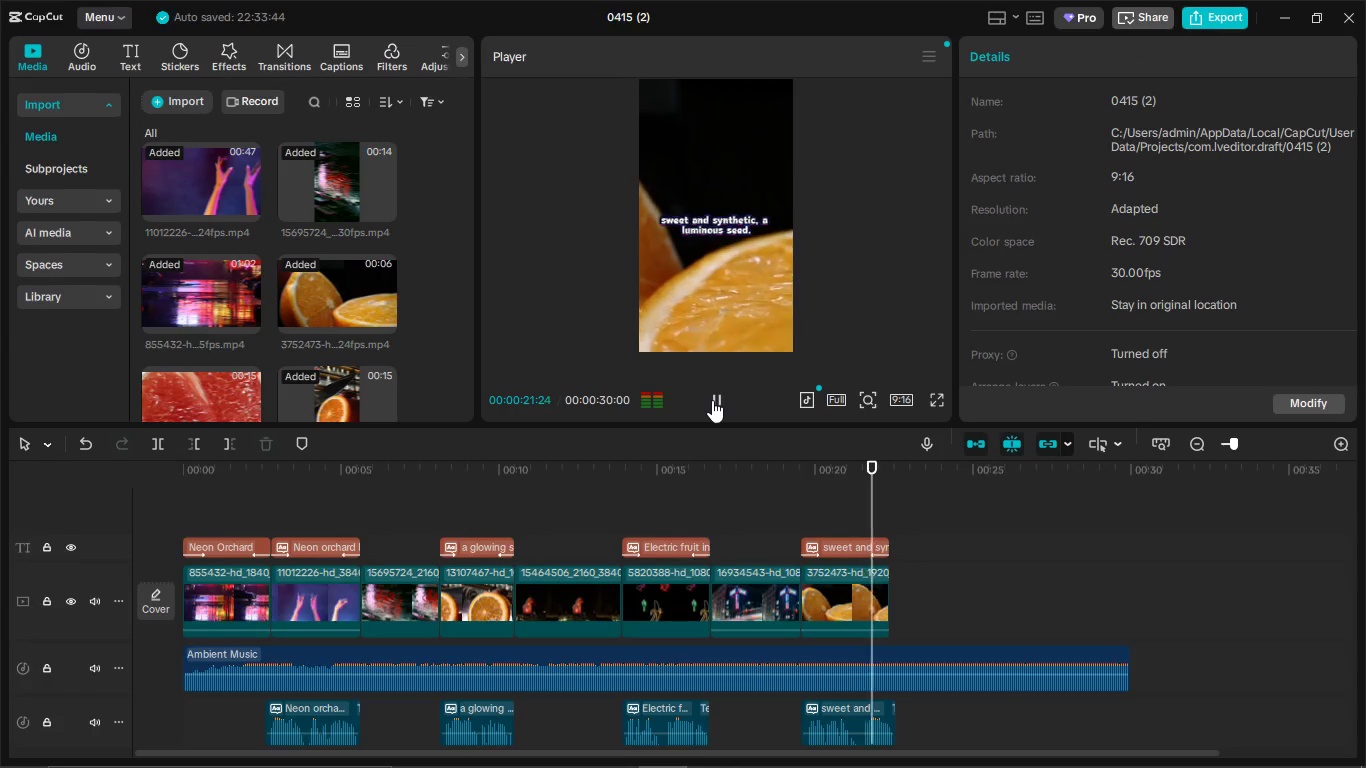 
left_click([712, 400])
 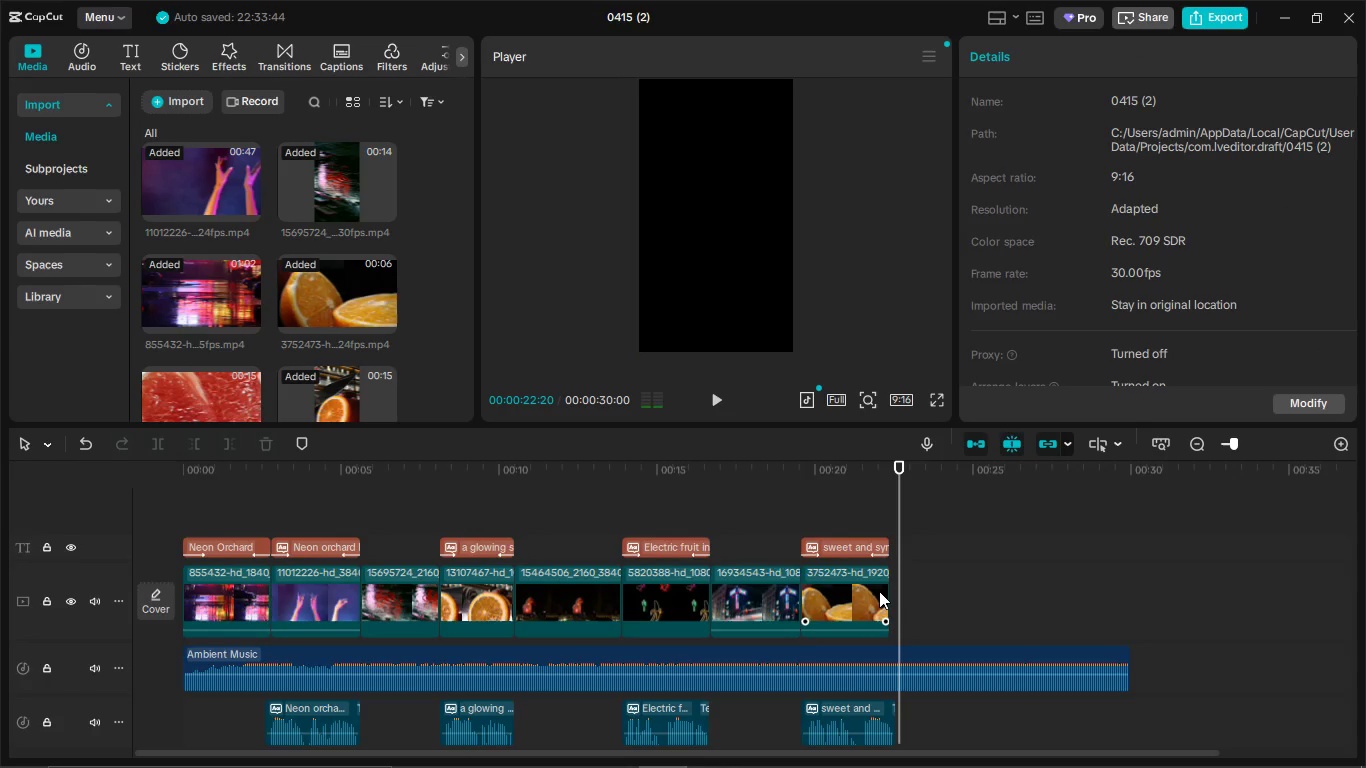 
left_click([879, 591])
 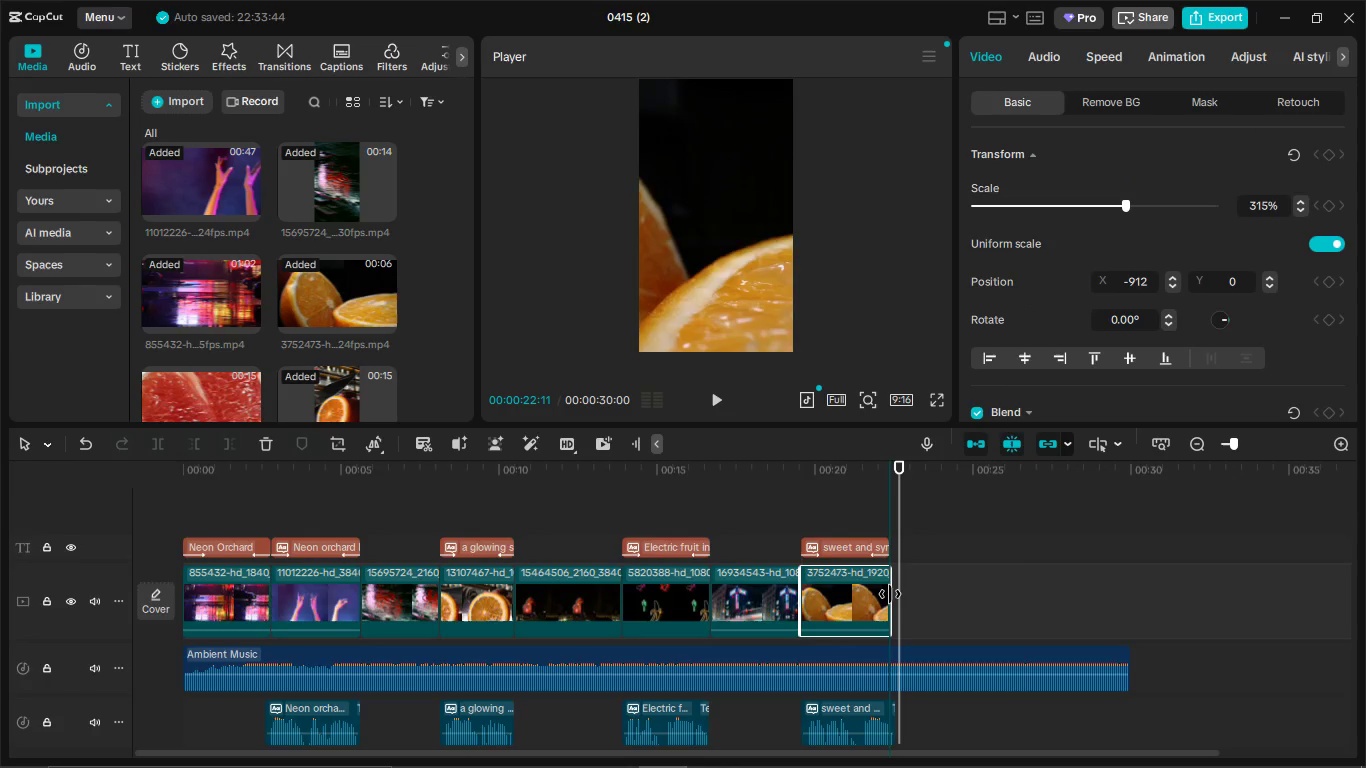 
left_click([832, 494])
 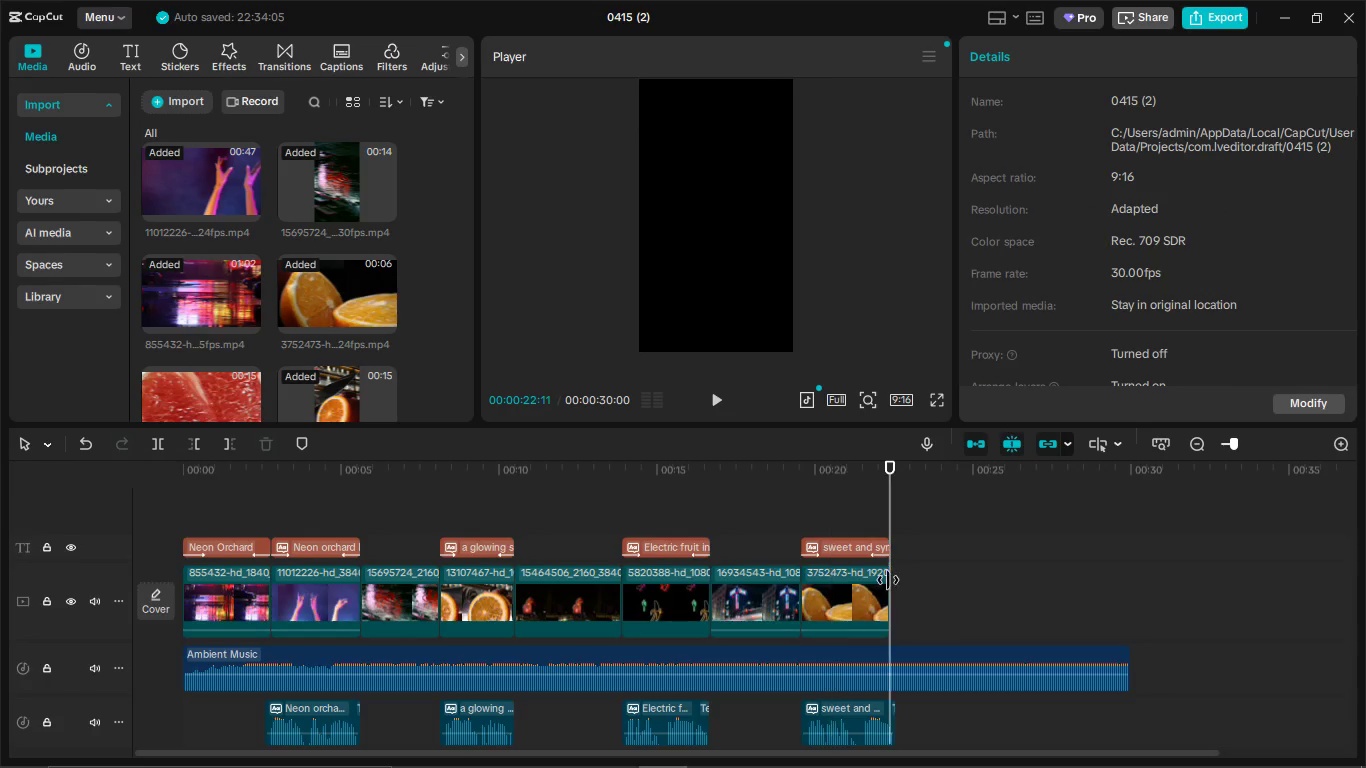 
double_click([886, 580])
 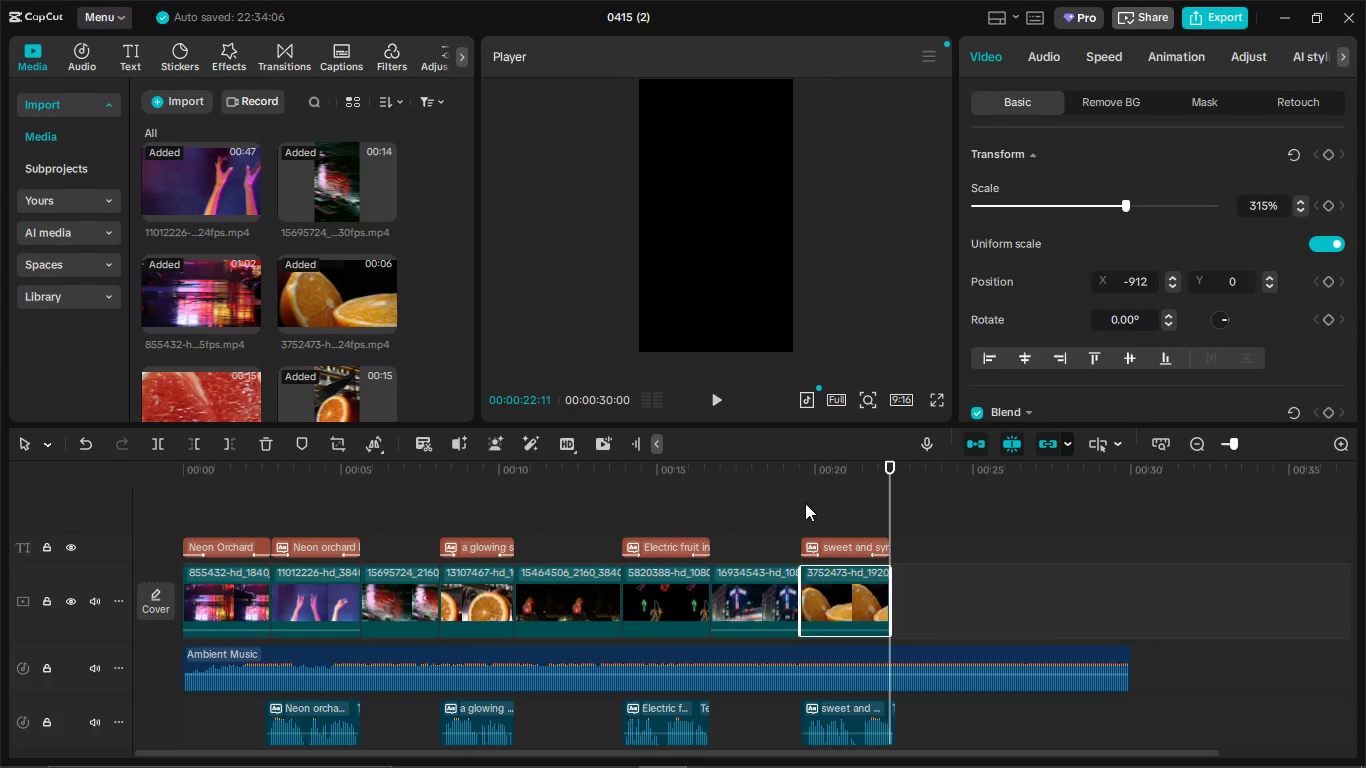 
left_click_drag(start_coordinate=[805, 503], to_coordinate=[809, 509])
 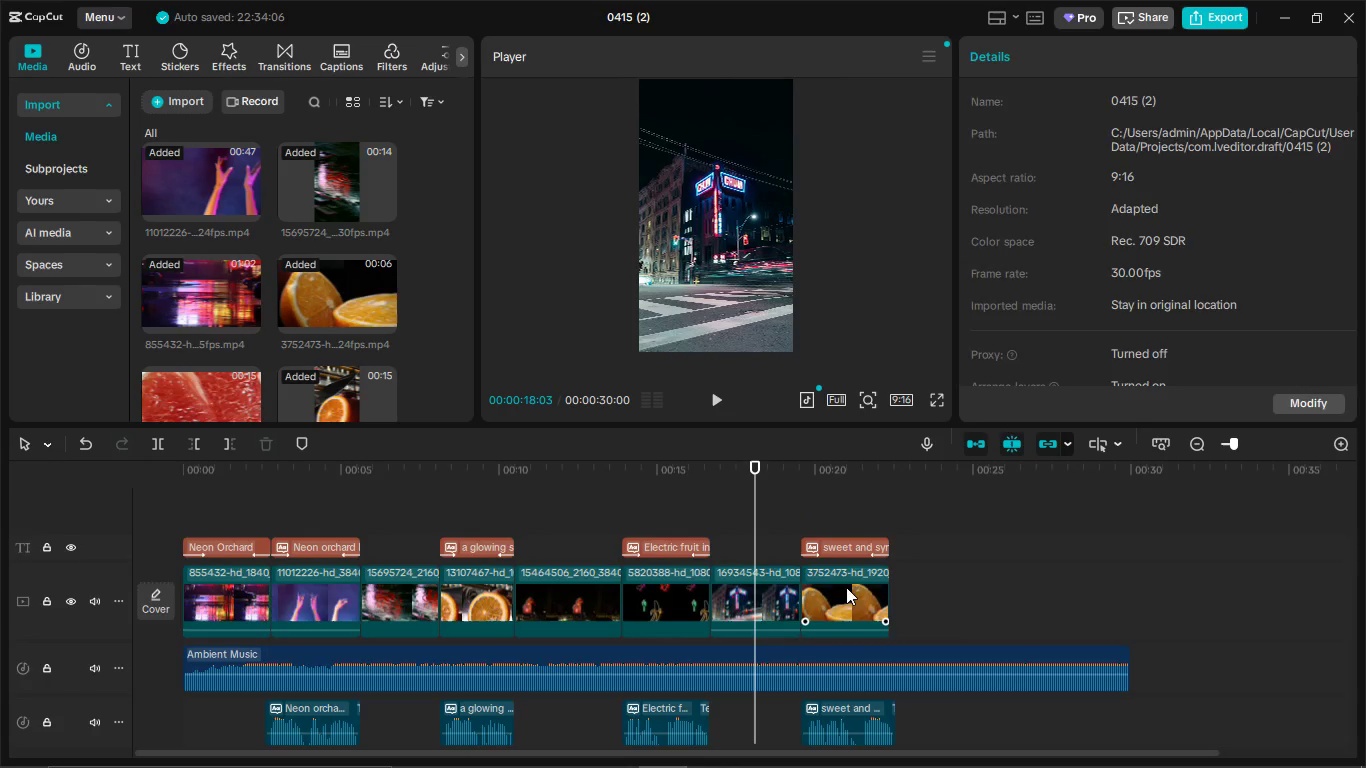 
left_click_drag(start_coordinate=[888, 595], to_coordinate=[896, 599])
 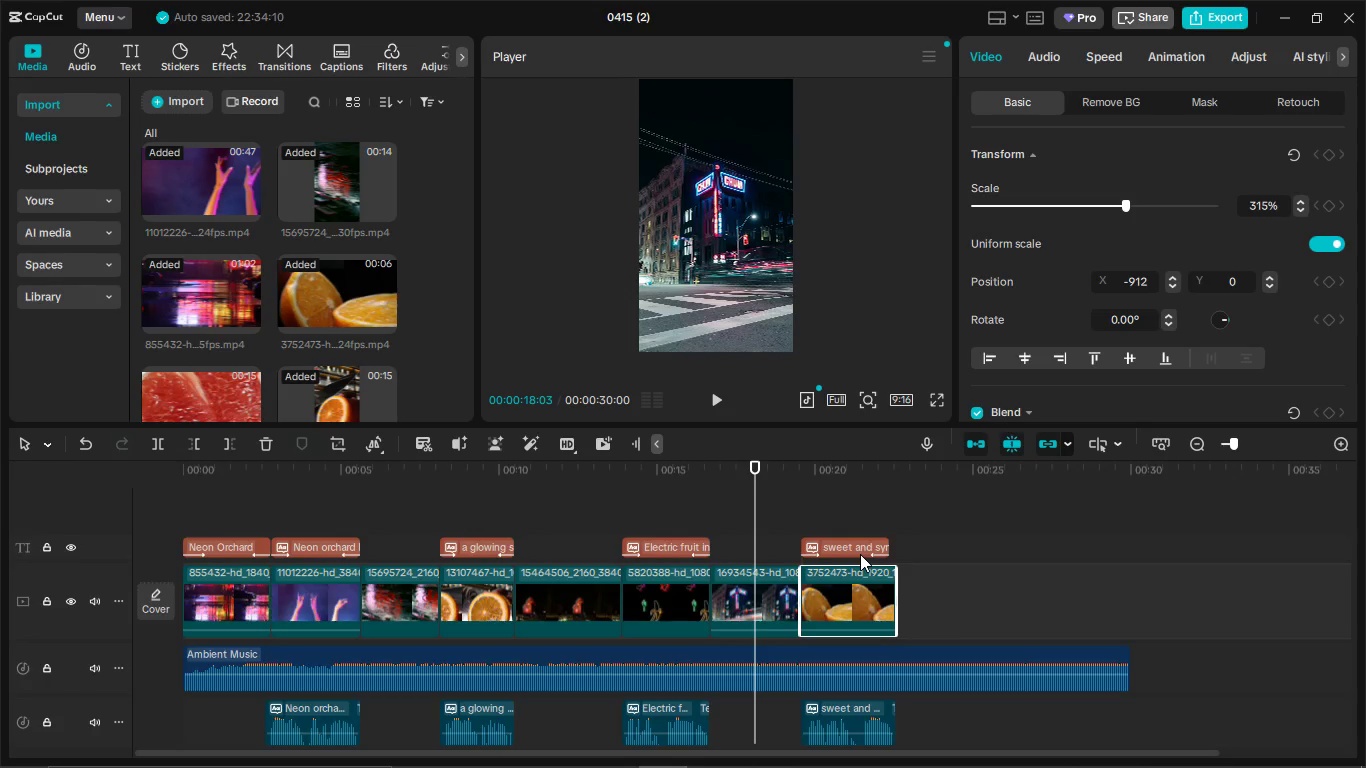 
left_click([860, 553])
 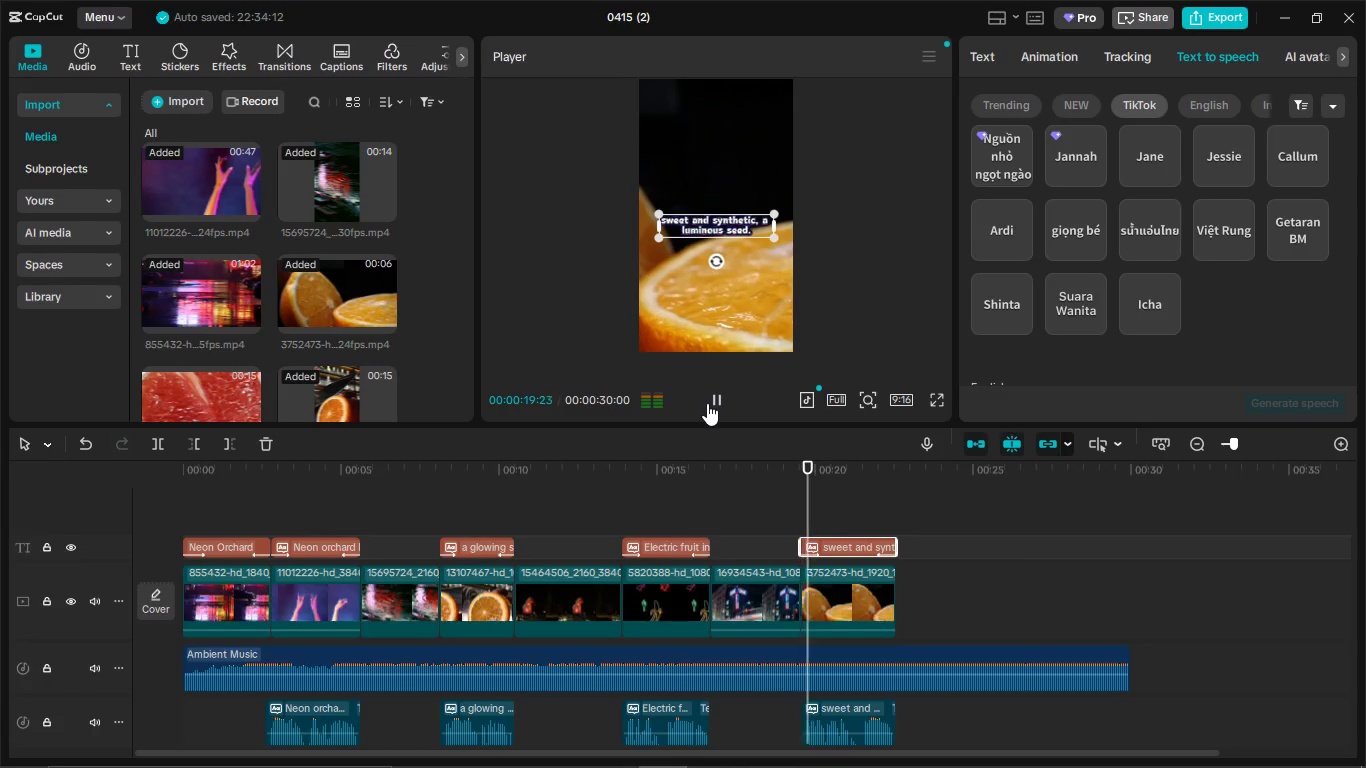 
wait(5.16)
 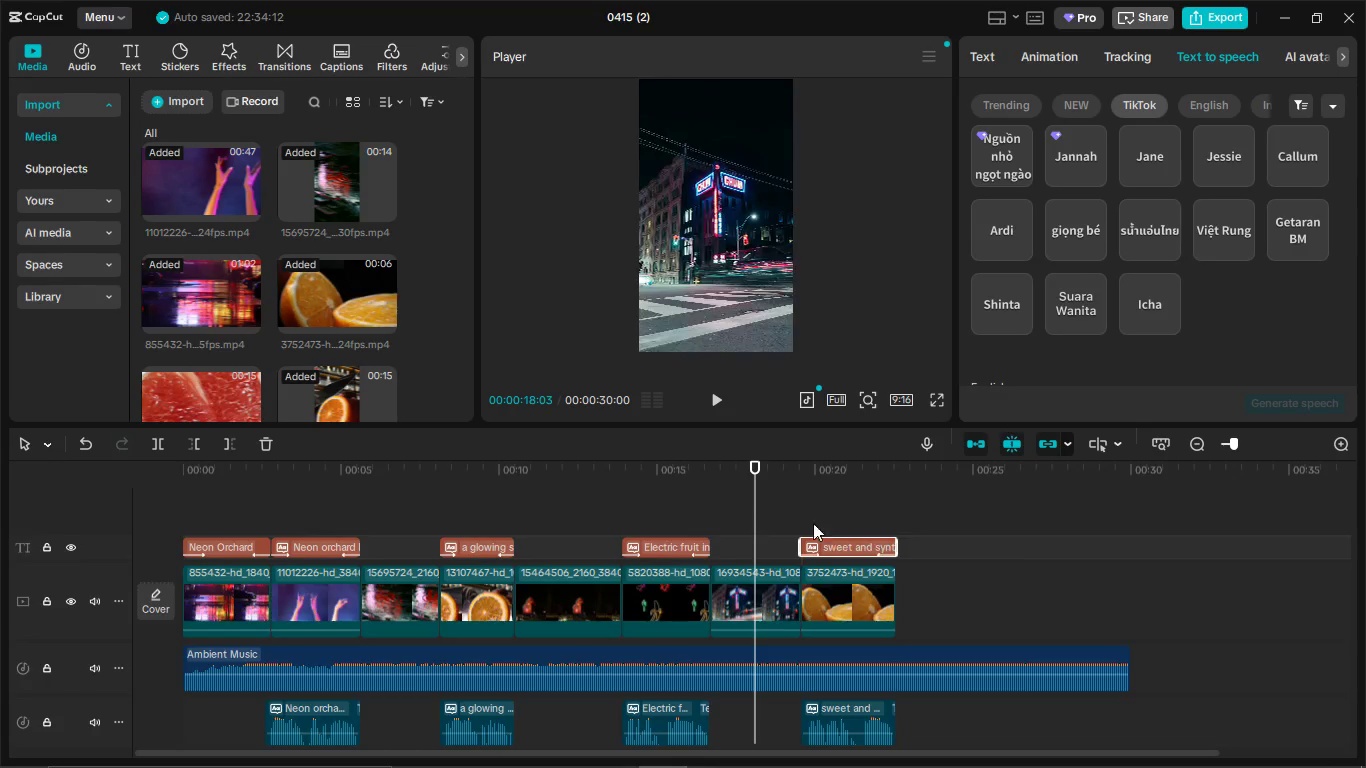 
left_click([707, 403])
 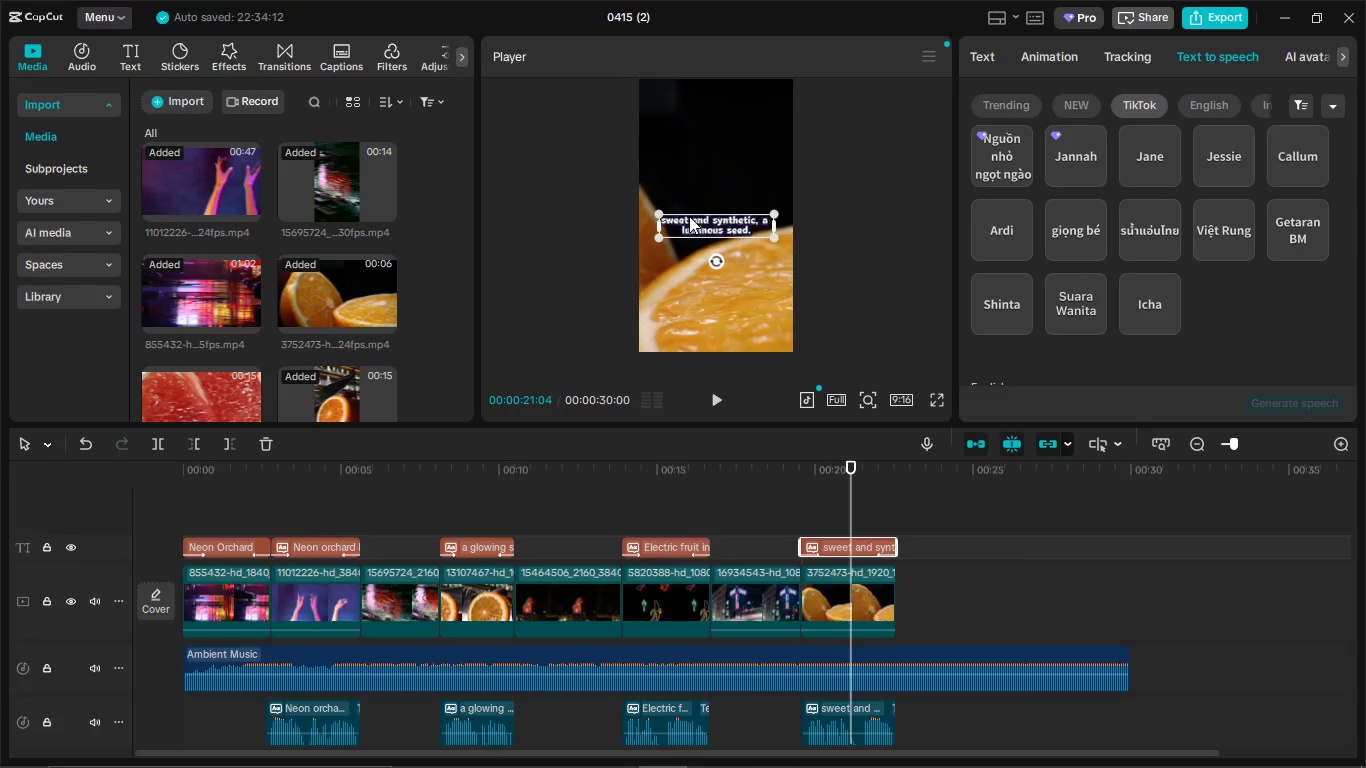 
left_click_drag(start_coordinate=[696, 218], to_coordinate=[705, 196])
 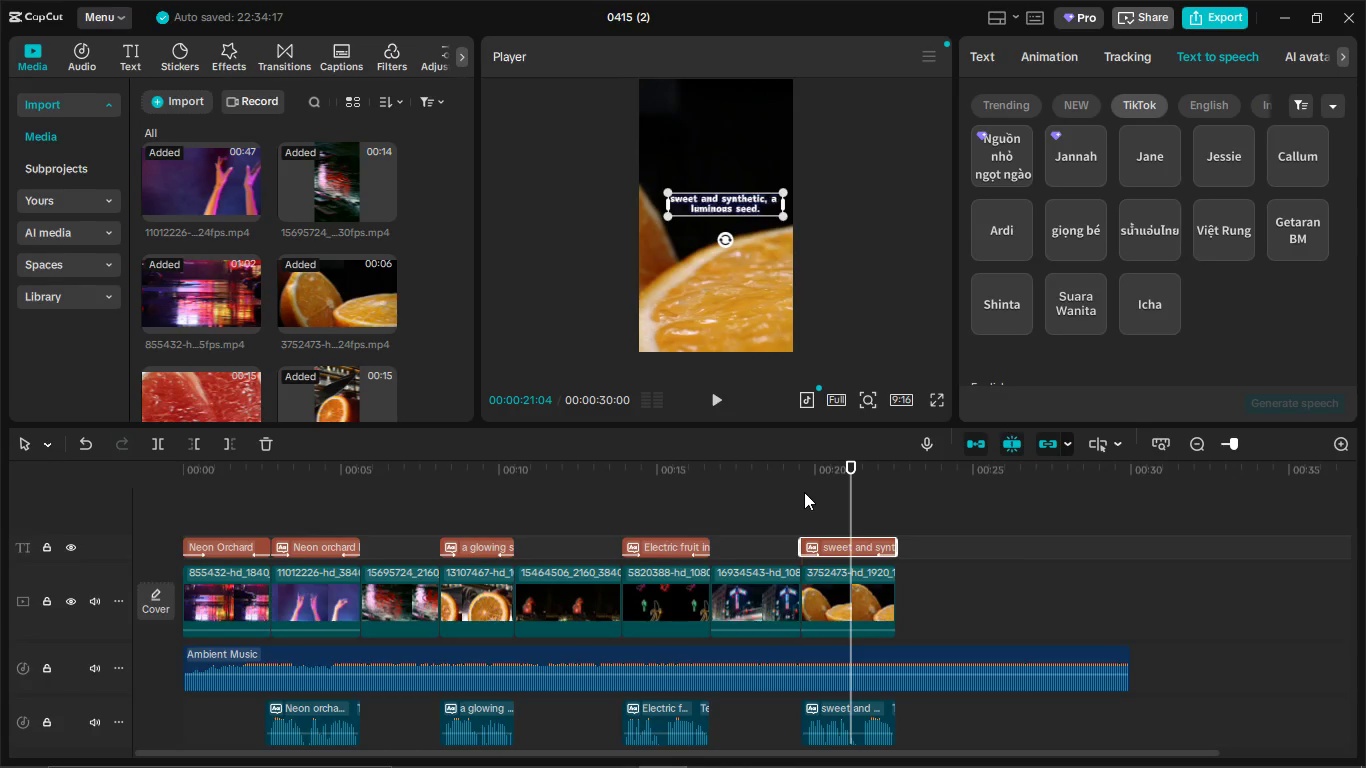 
left_click([800, 492])
 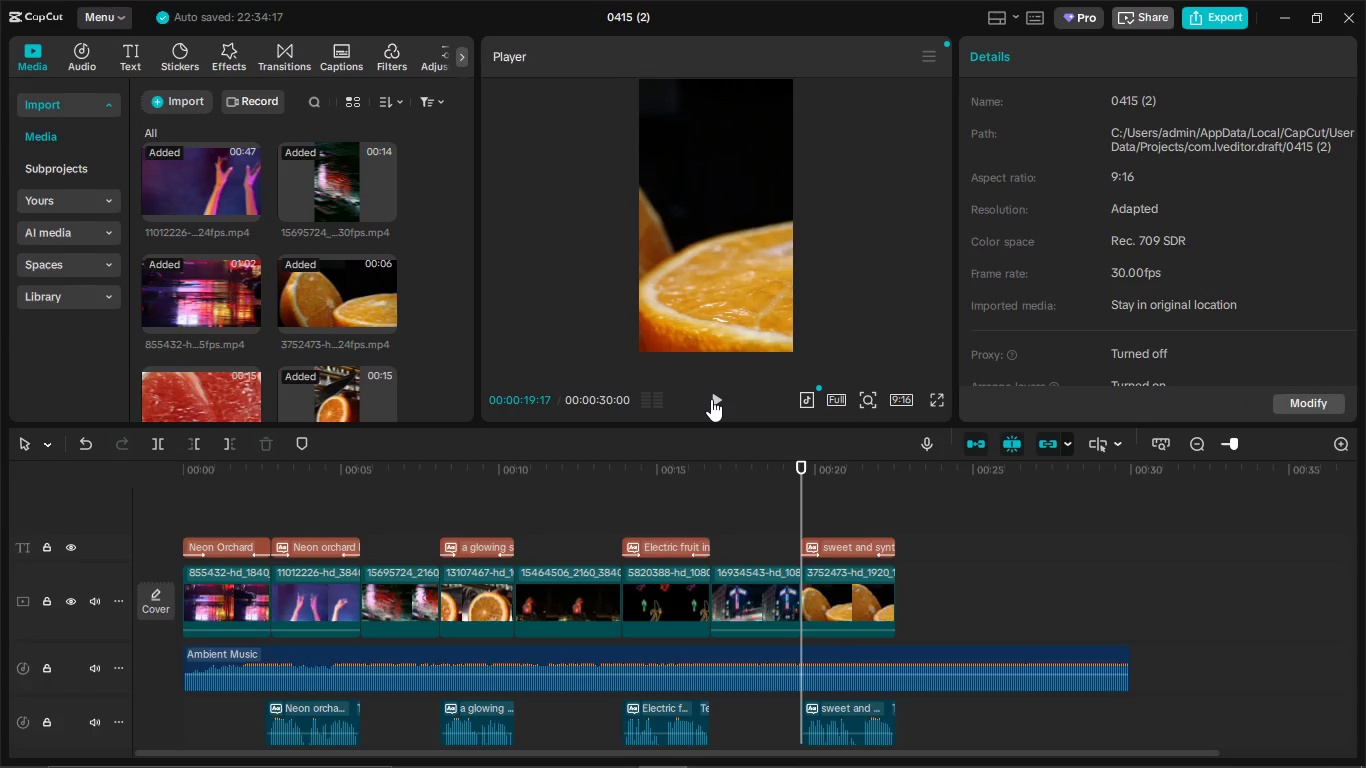 
left_click([711, 399])
 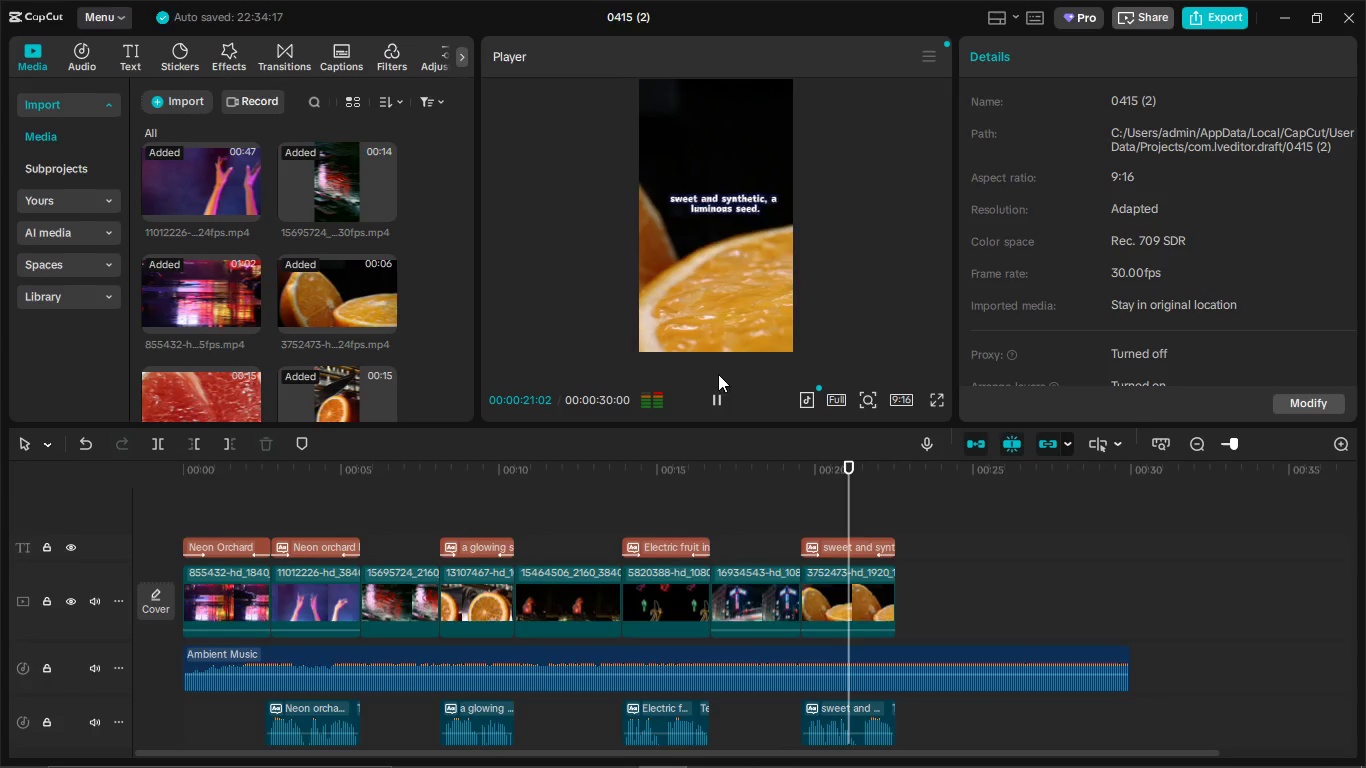 
left_click_drag(start_coordinate=[718, 207], to_coordinate=[705, 206])
 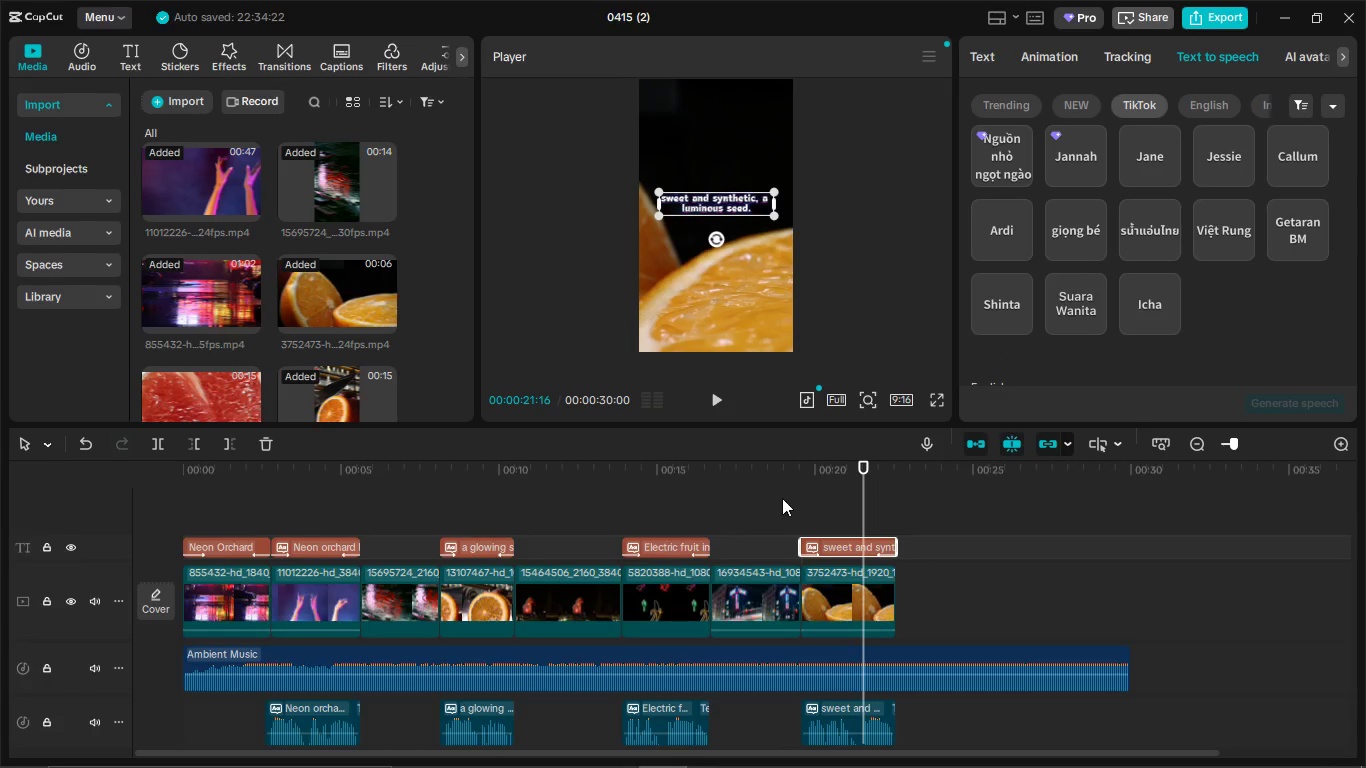 
left_click([782, 498])
 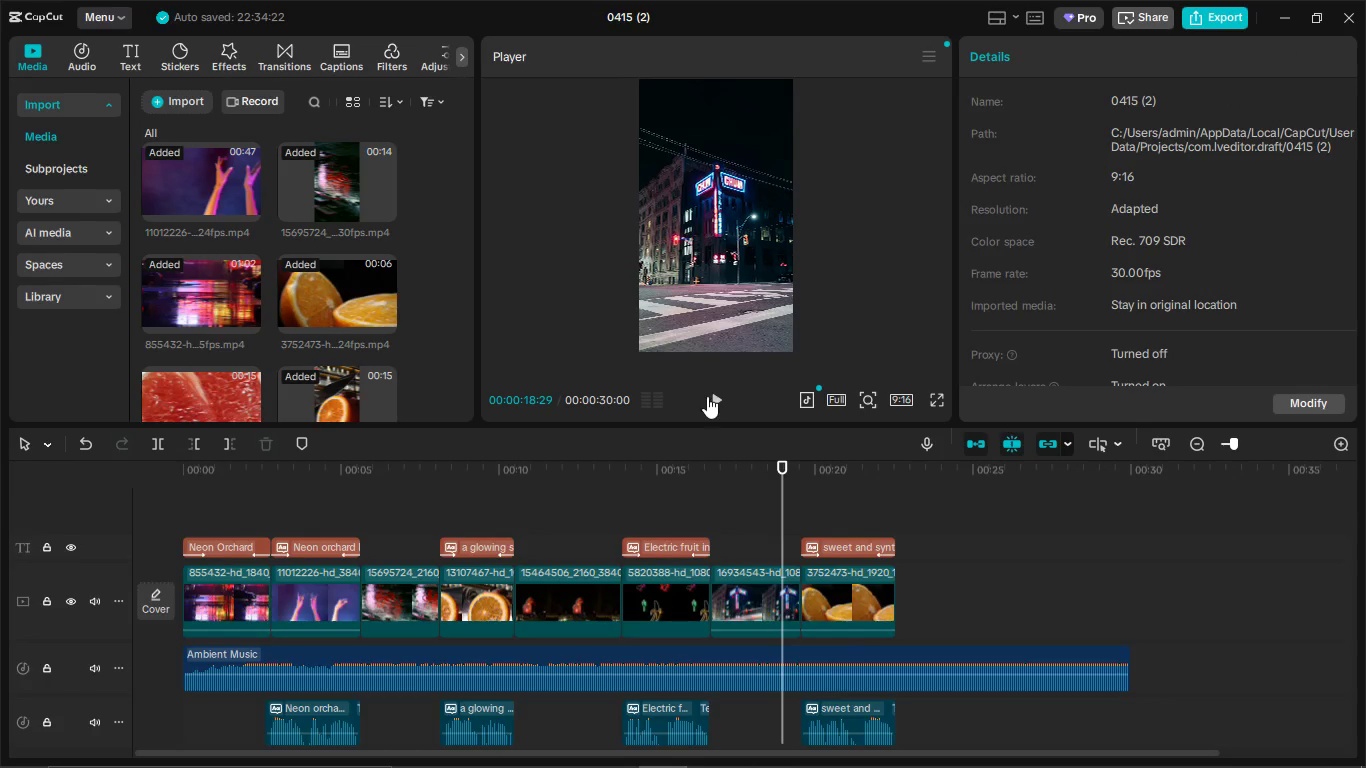 
left_click([708, 398])
 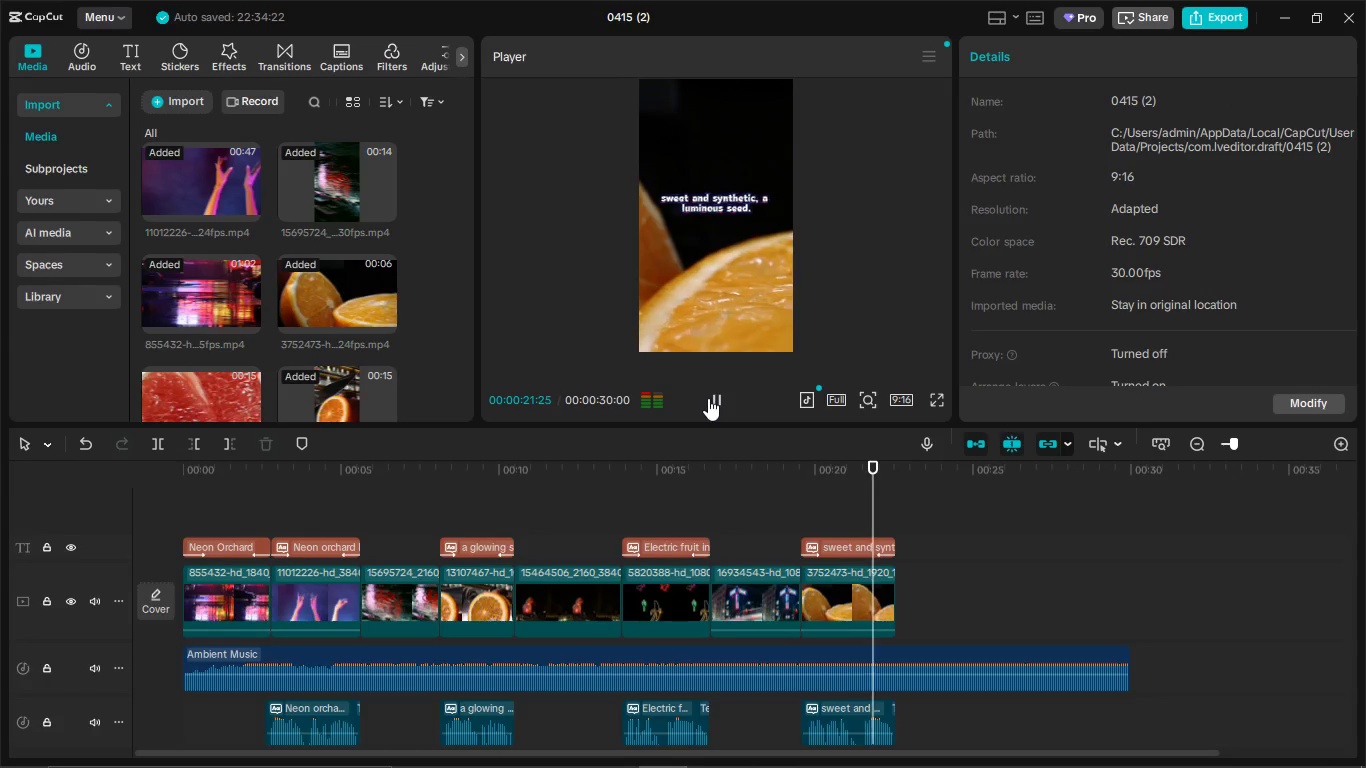 
left_click([708, 398])
 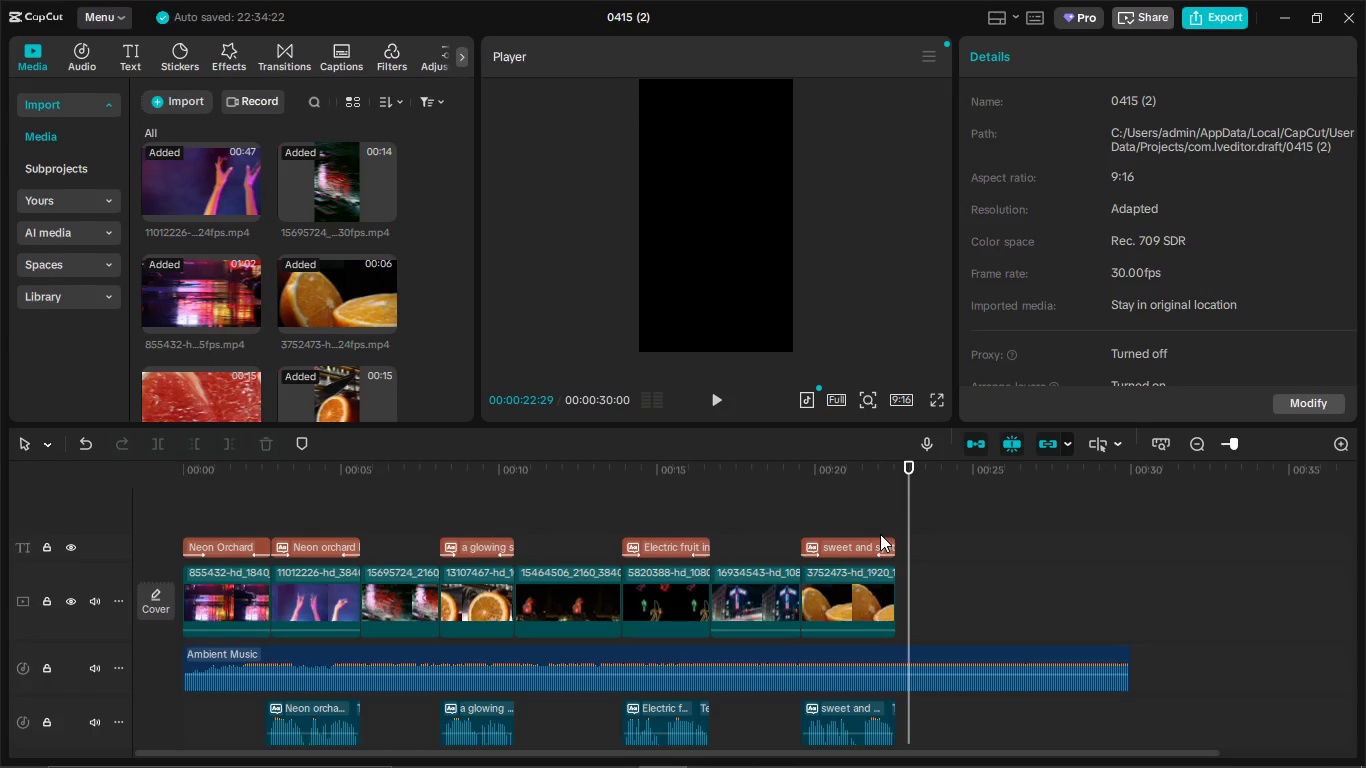 
key(Alt+AltLeft)
 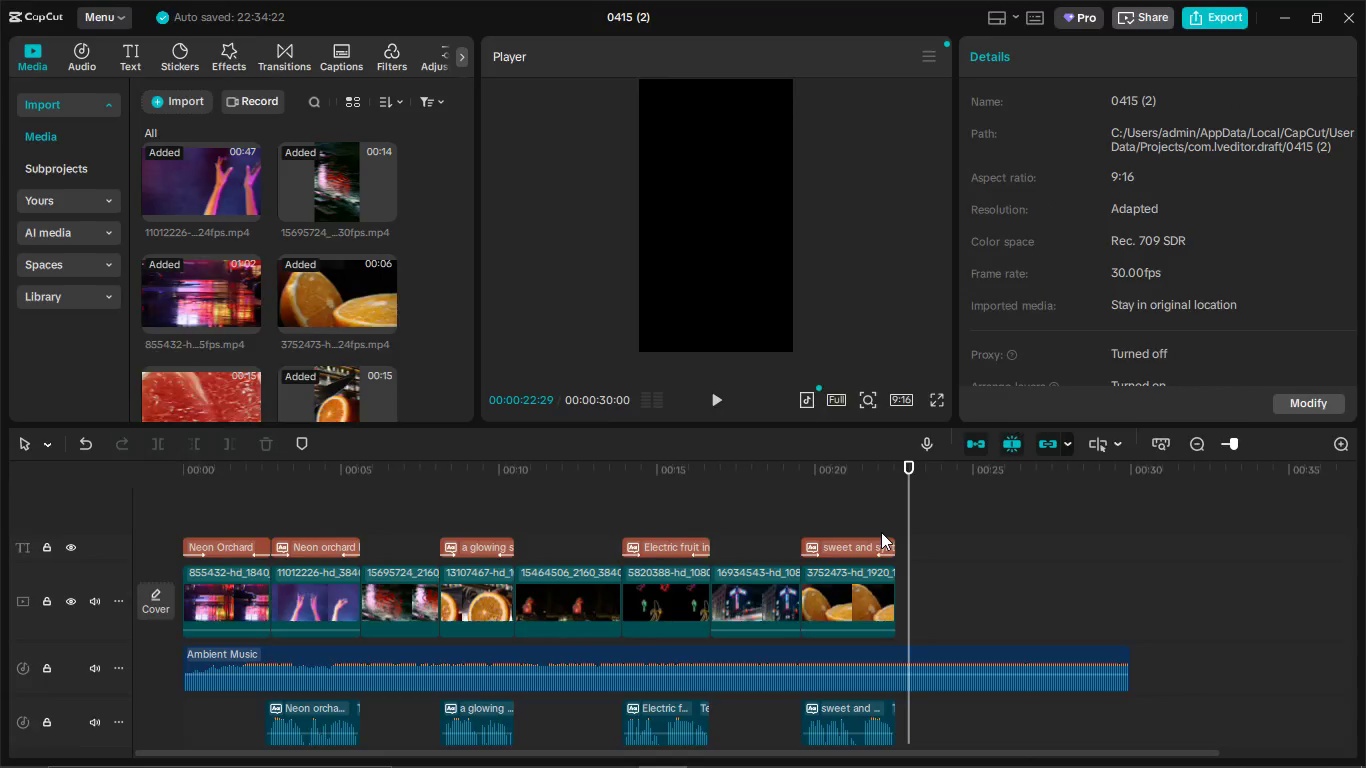 
key(Alt+Tab)
 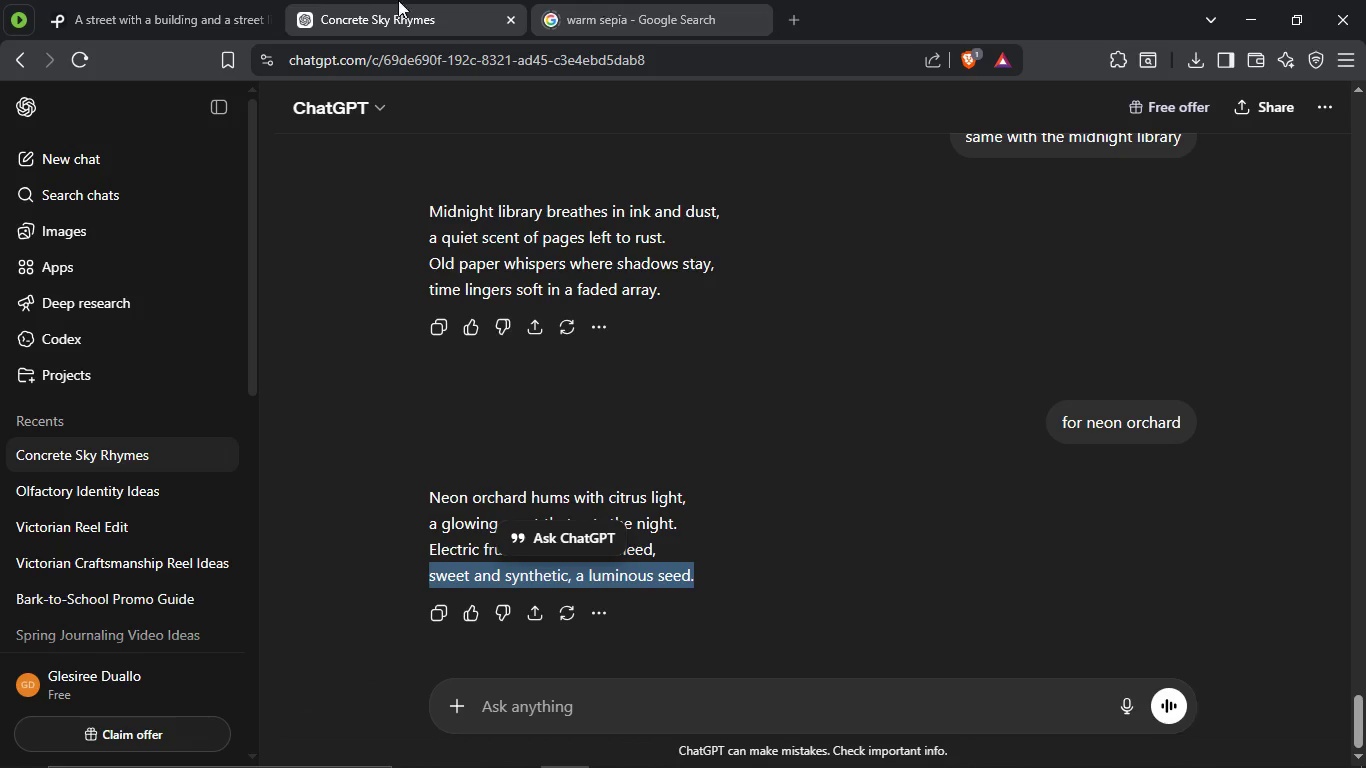 
left_click([158, 0])
 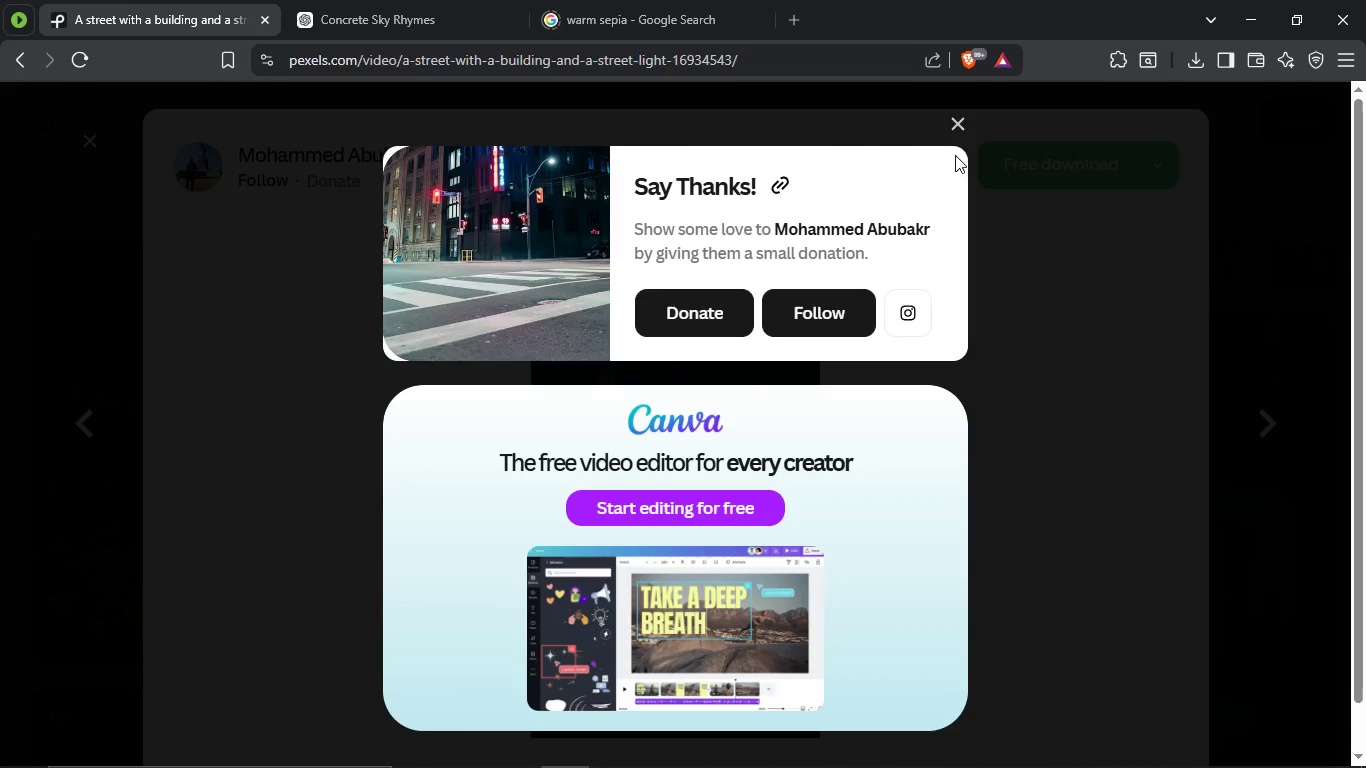 
left_click([957, 128])
 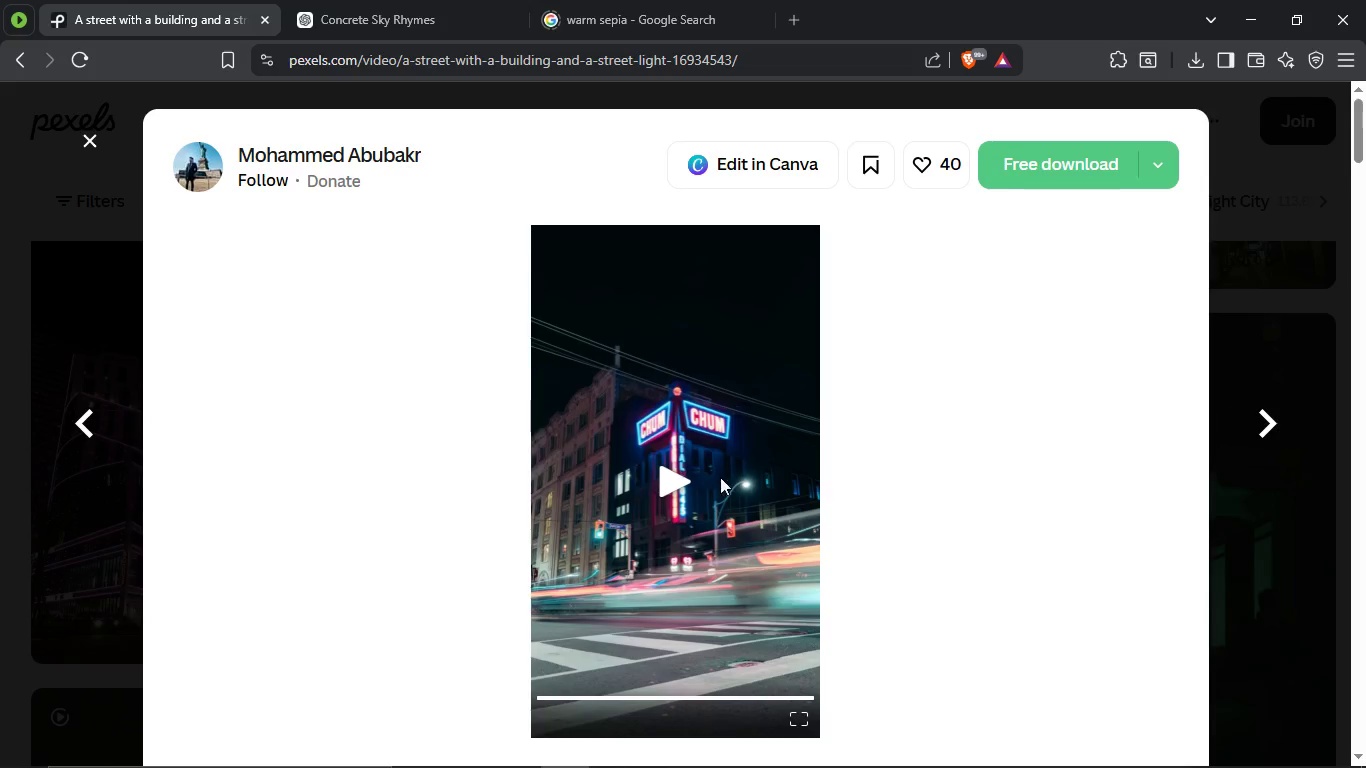 
scroll: coordinate [576, 455], scroll_direction: down, amount: 50.0
 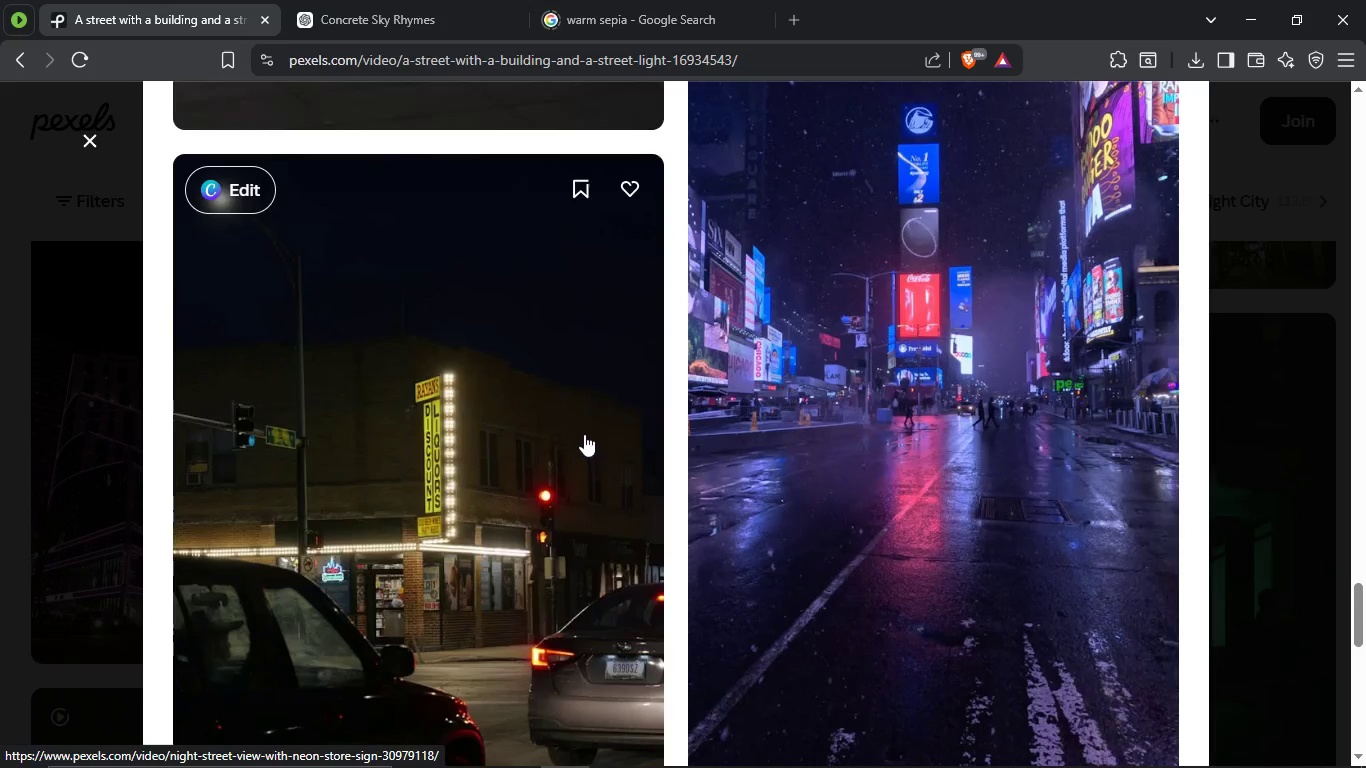 
scroll: coordinate [451, 404], scroll_direction: down, amount: 14.0
 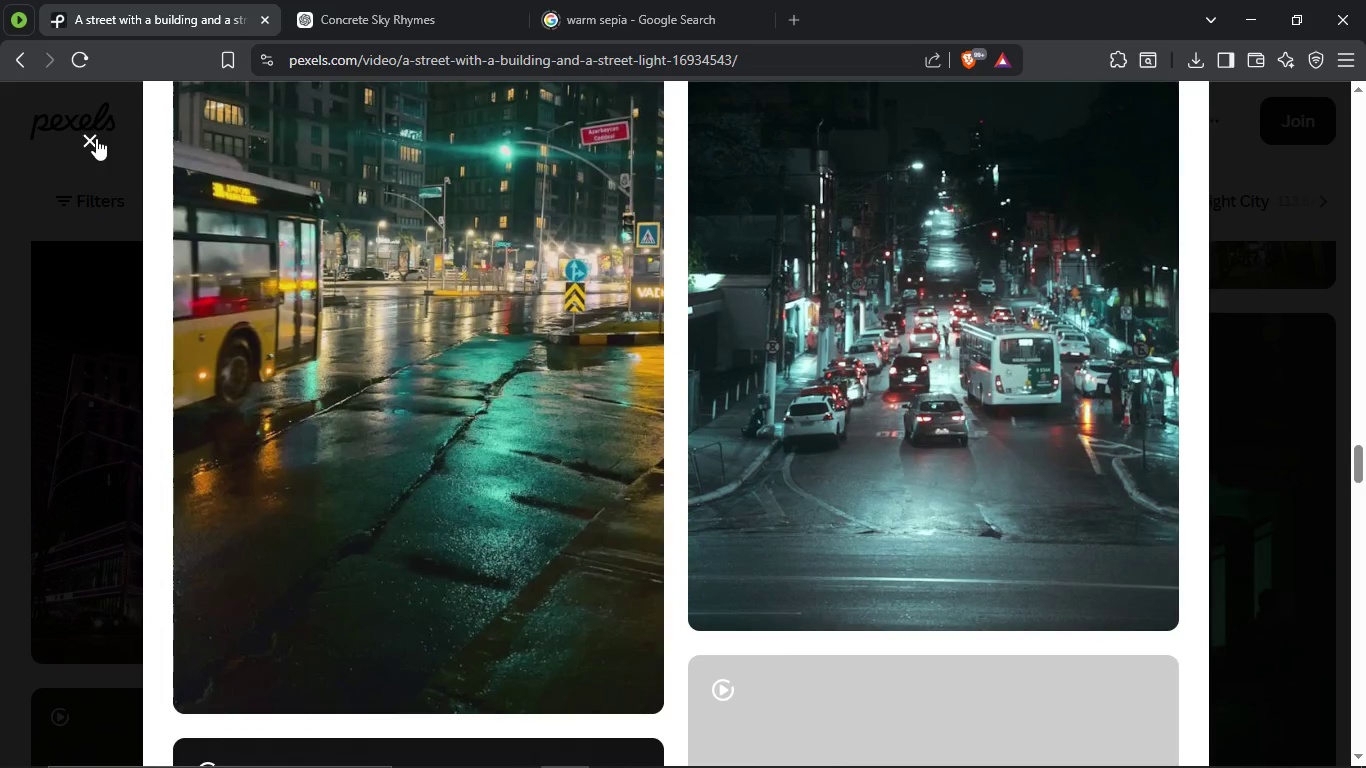 
left_click([96, 138])
 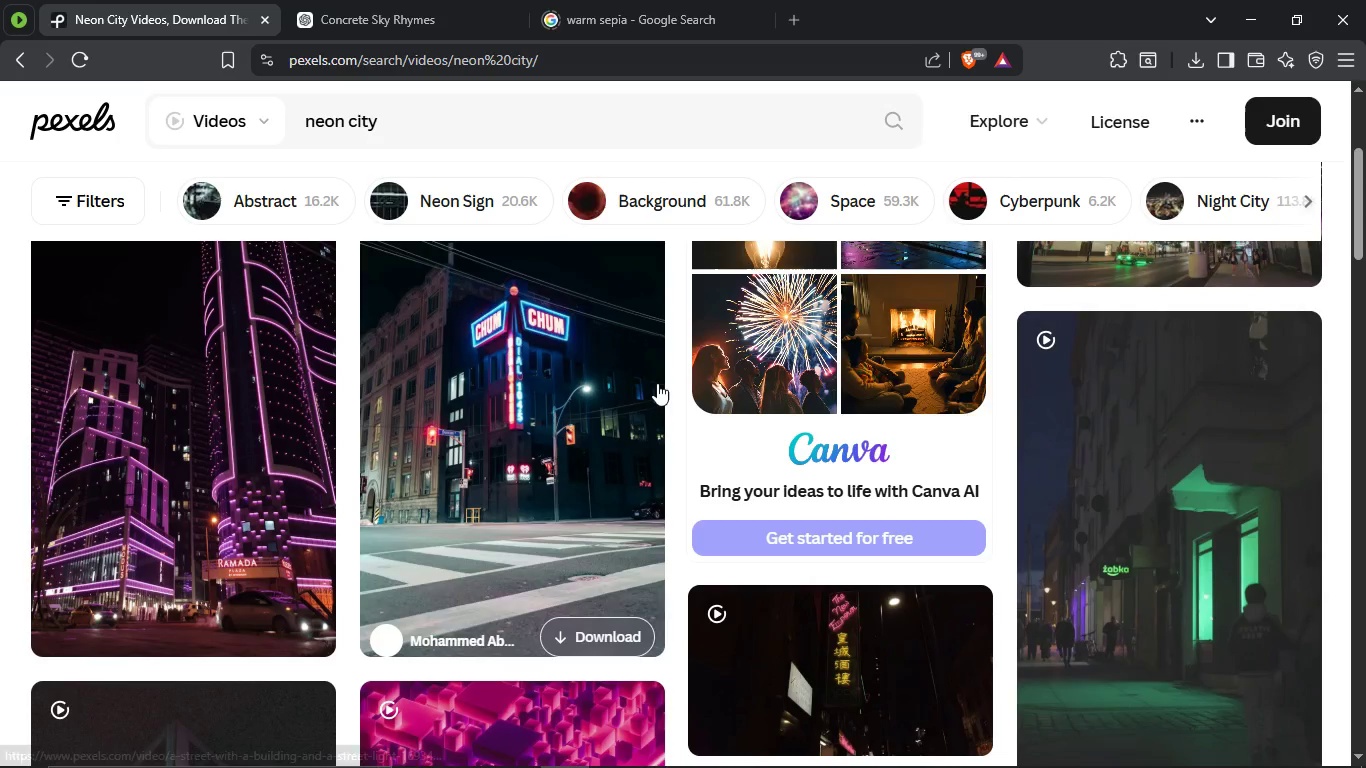 
scroll: coordinate [657, 383], scroll_direction: down, amount: 4.0
 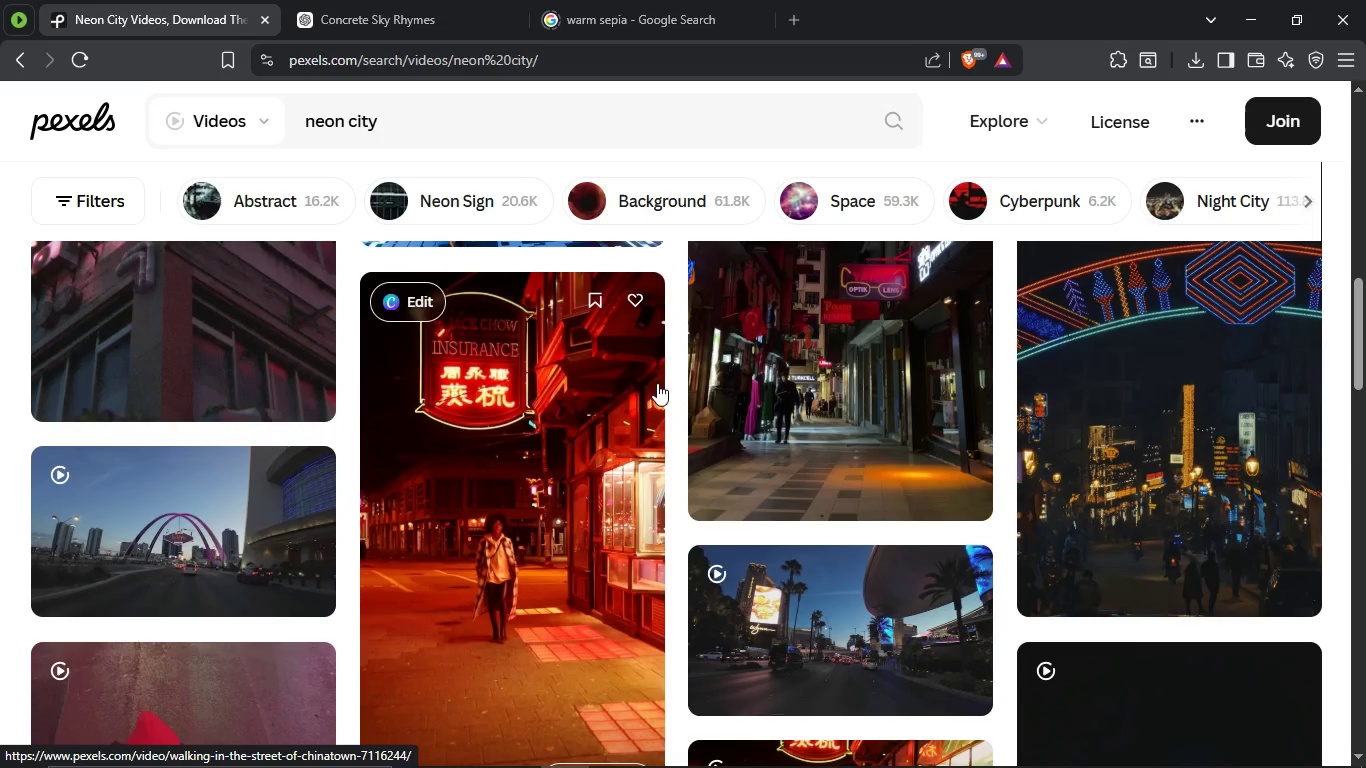 
scroll: coordinate [671, 382], scroll_direction: up, amount: 1.0
 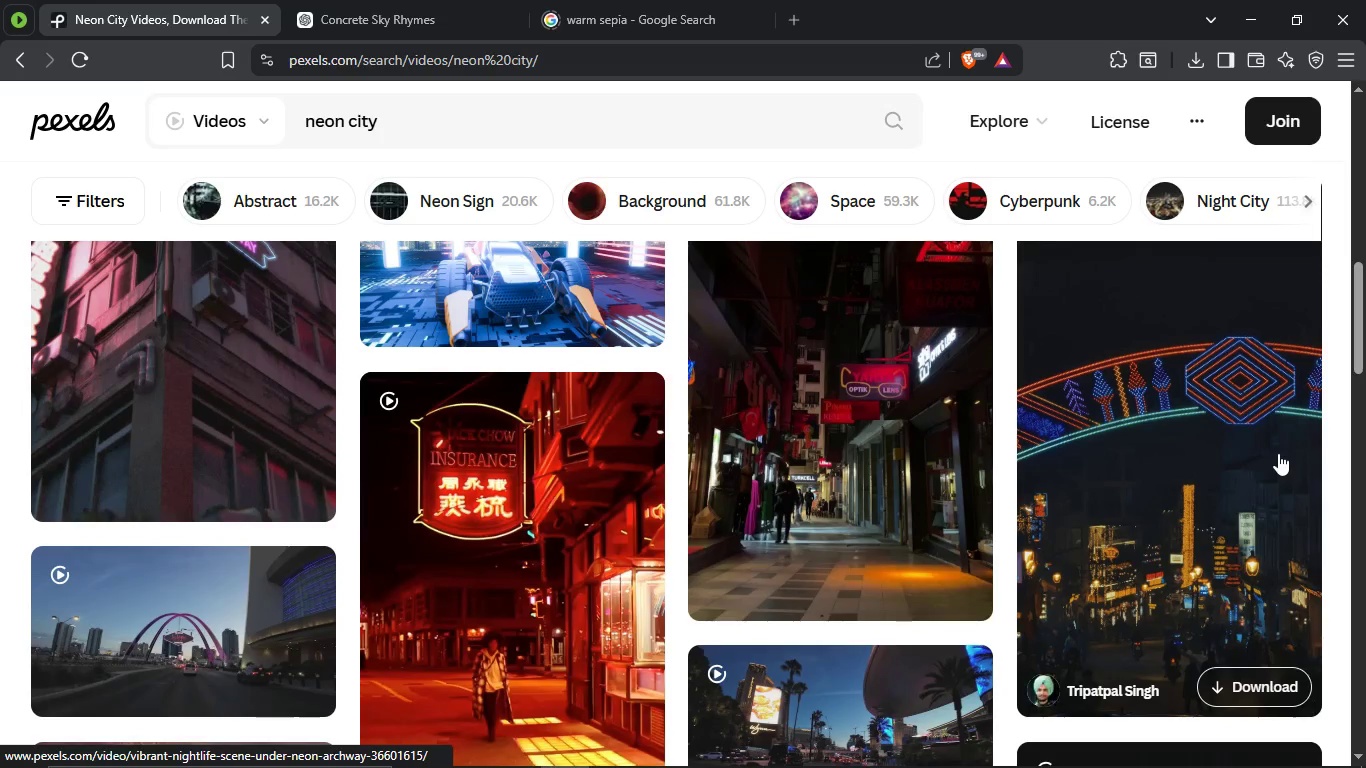 
scroll: coordinate [1128, 445], scroll_direction: down, amount: 3.0
 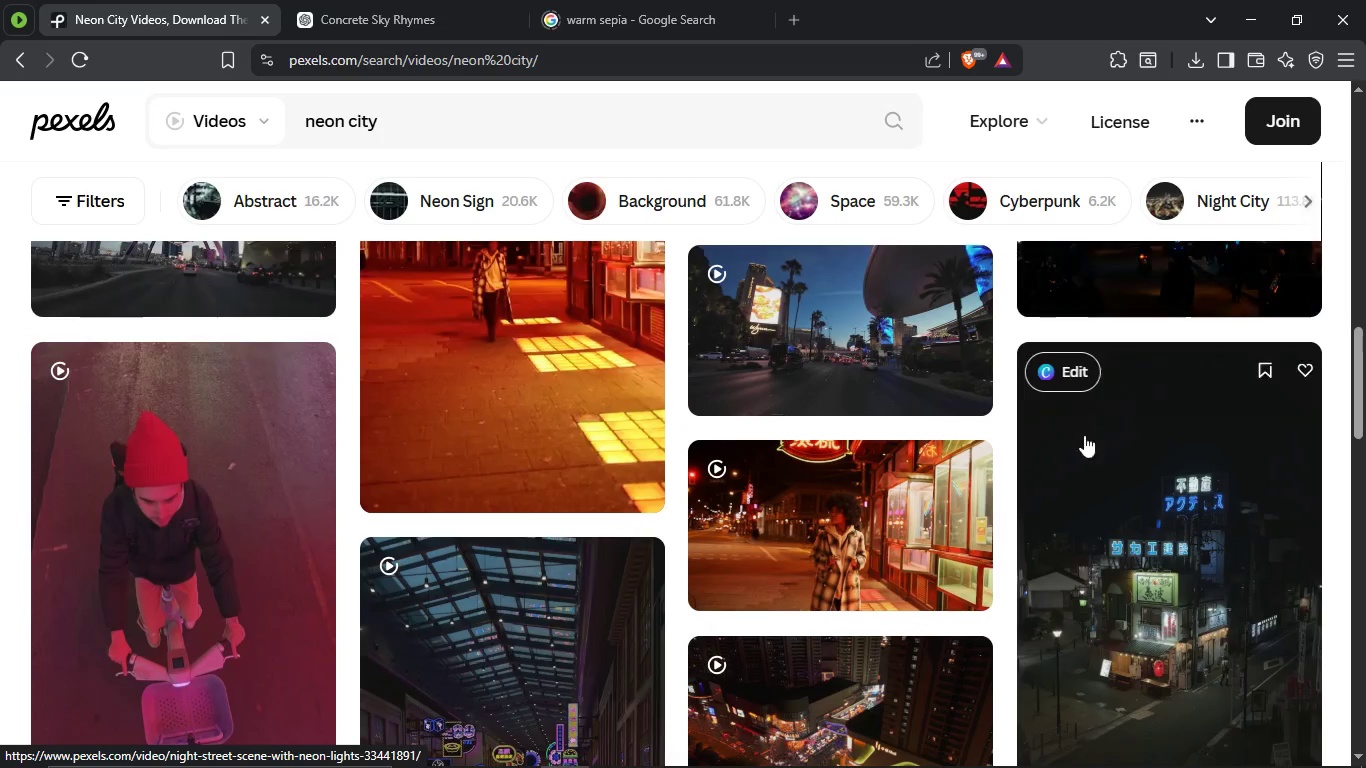 
left_click([597, 382])
 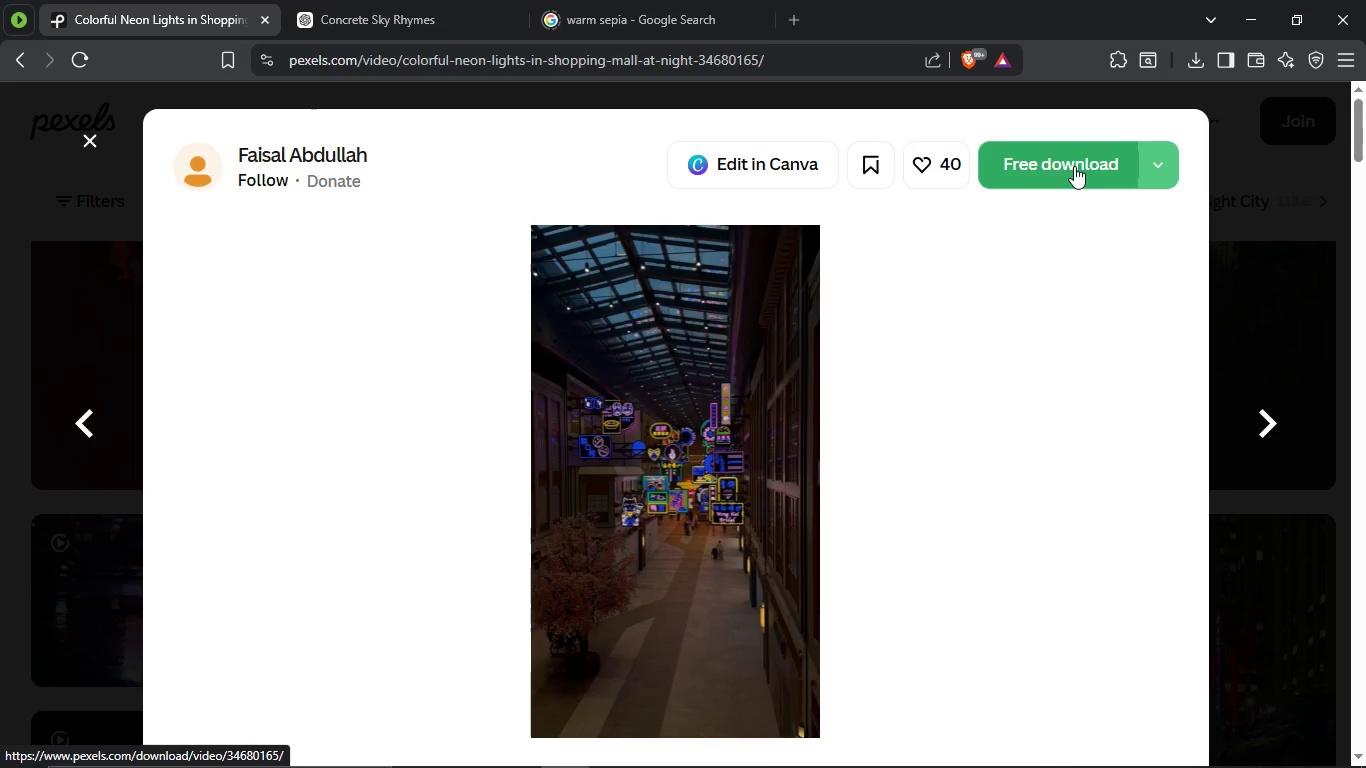 
scroll: coordinate [655, 380], scroll_direction: down, amount: 5.0
 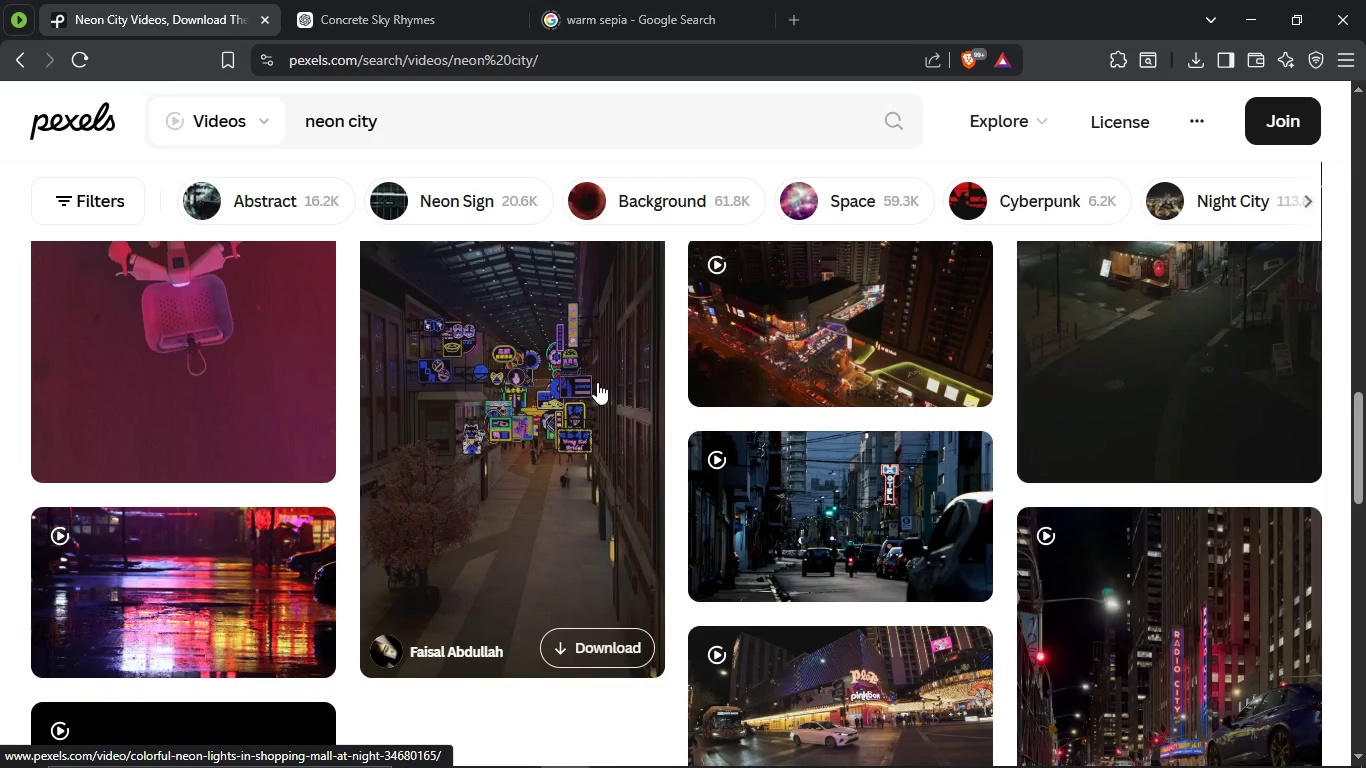 
left_click([1074, 166])
 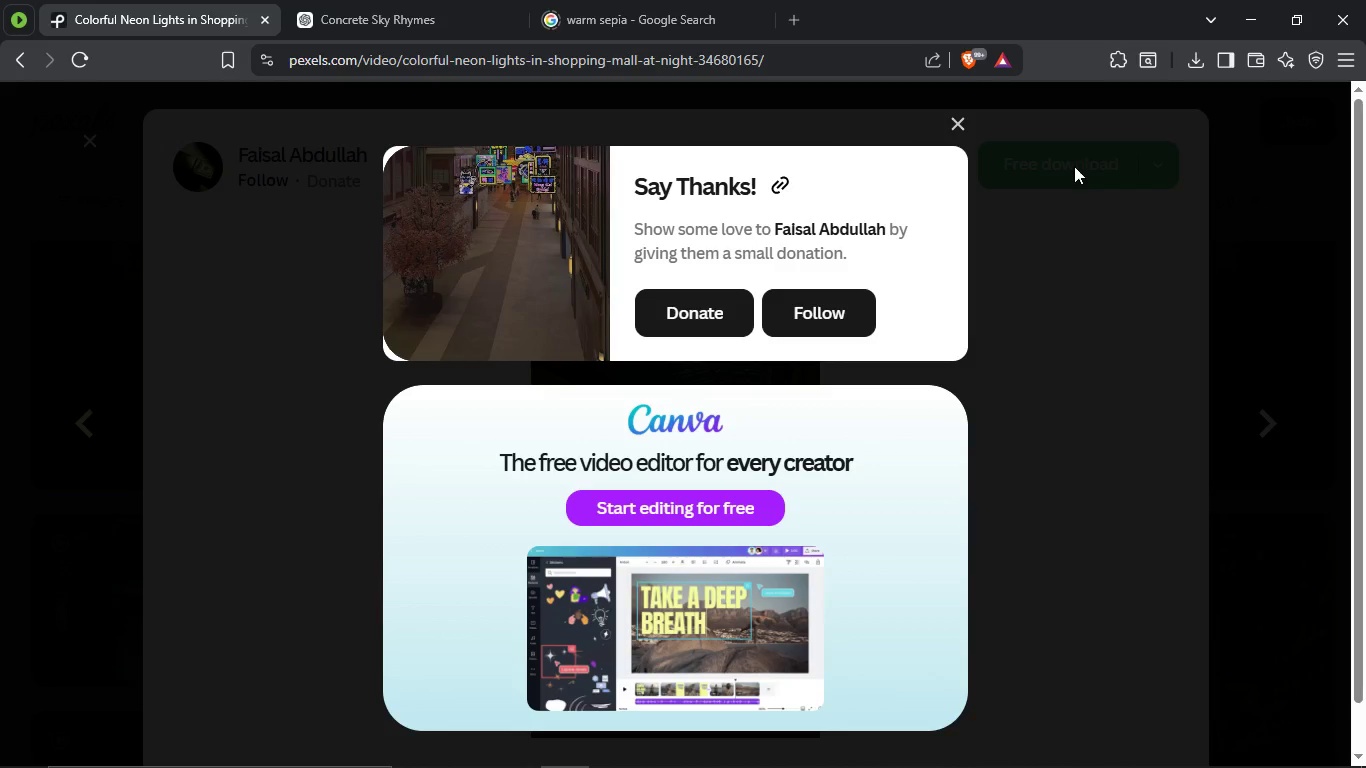 
wait(12.25)
 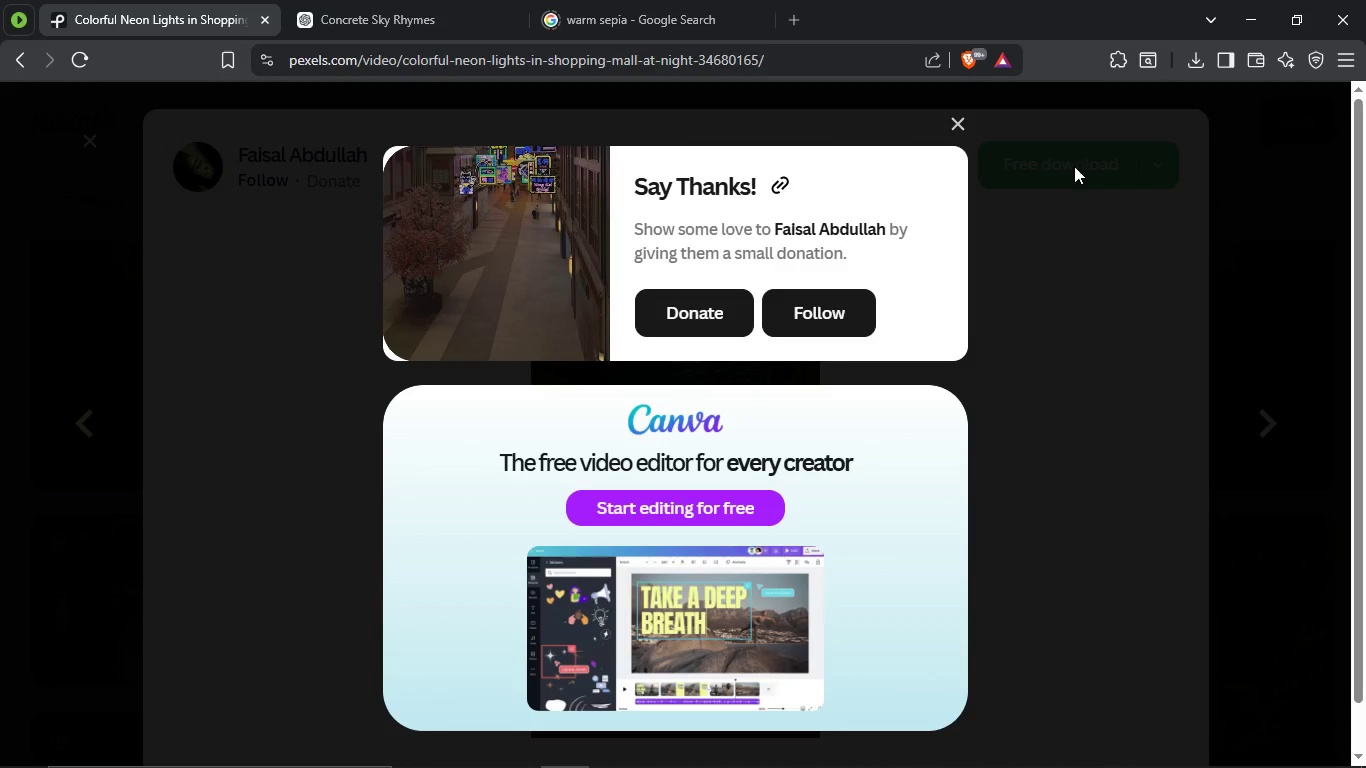 
left_click([1177, 741])
 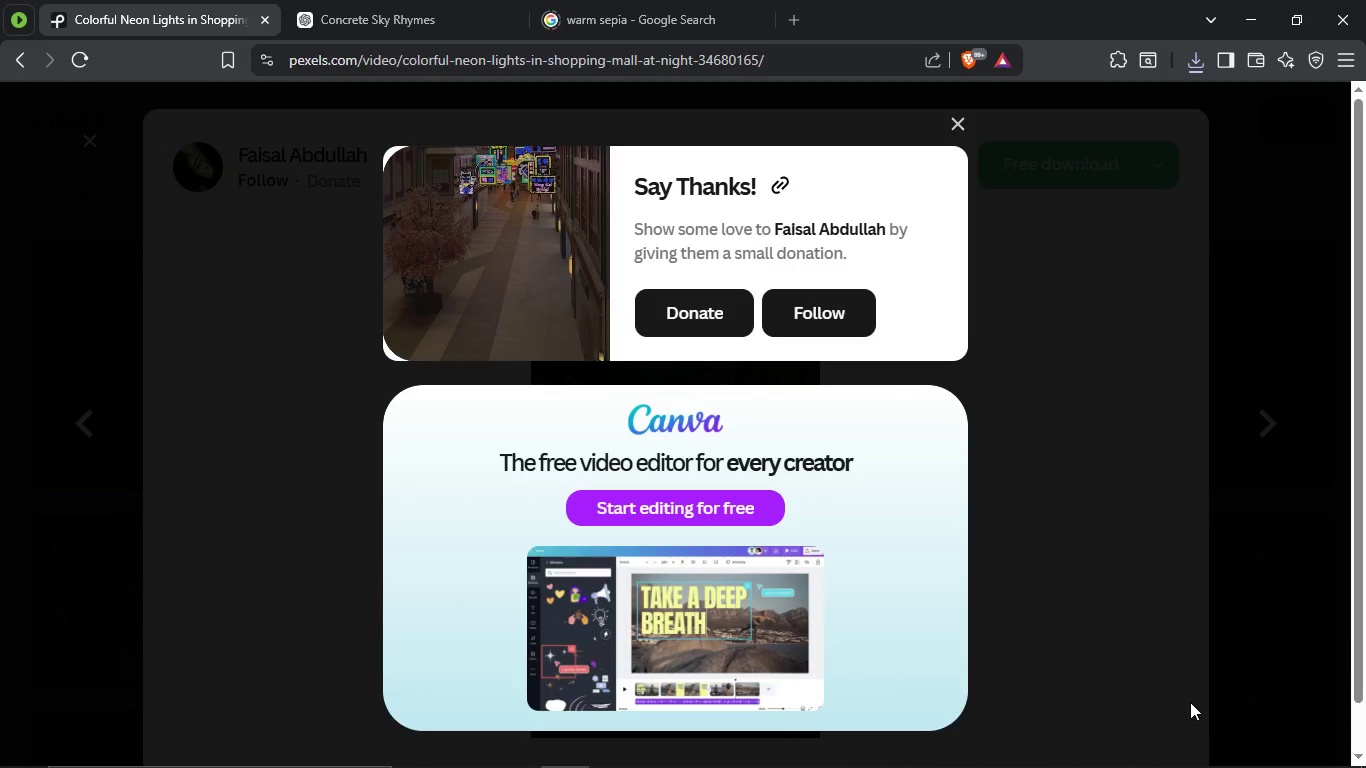 
wait(21.41)
 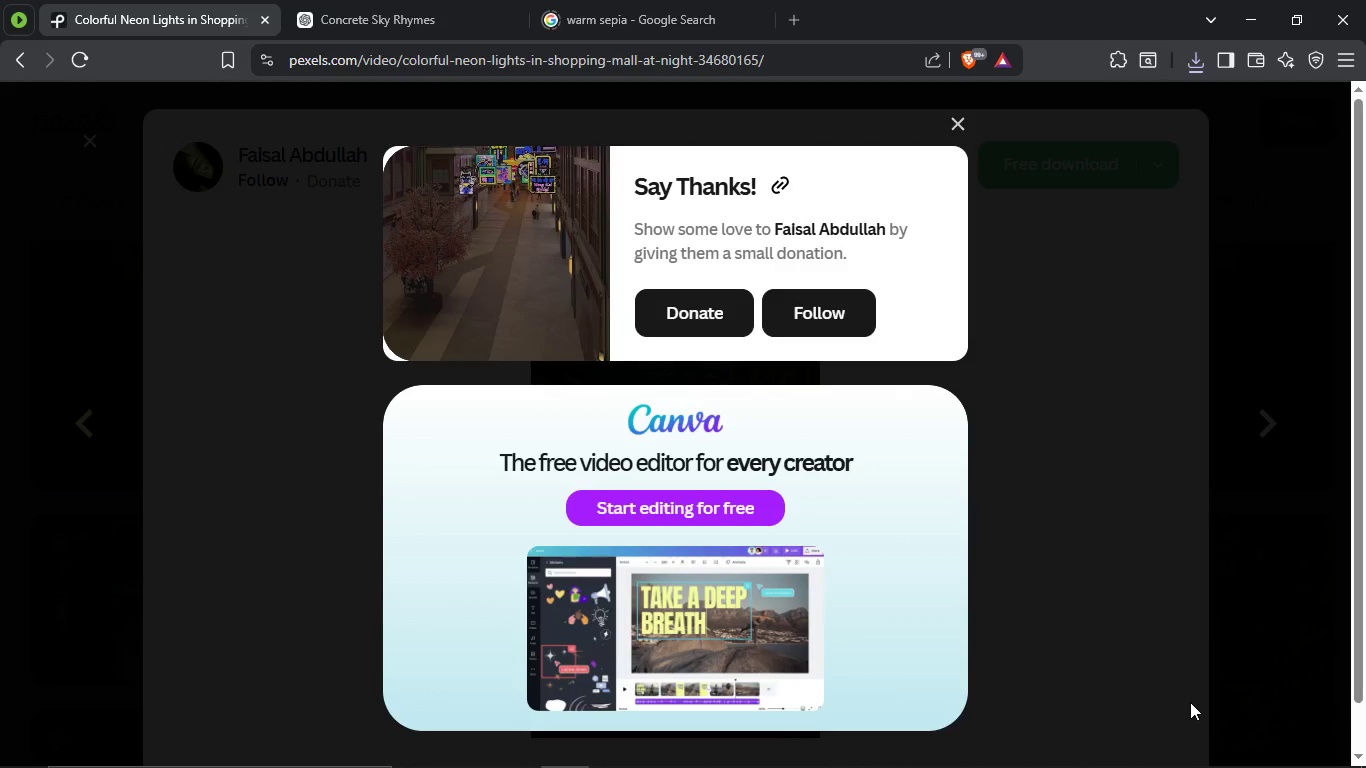 
left_click([520, 757])
 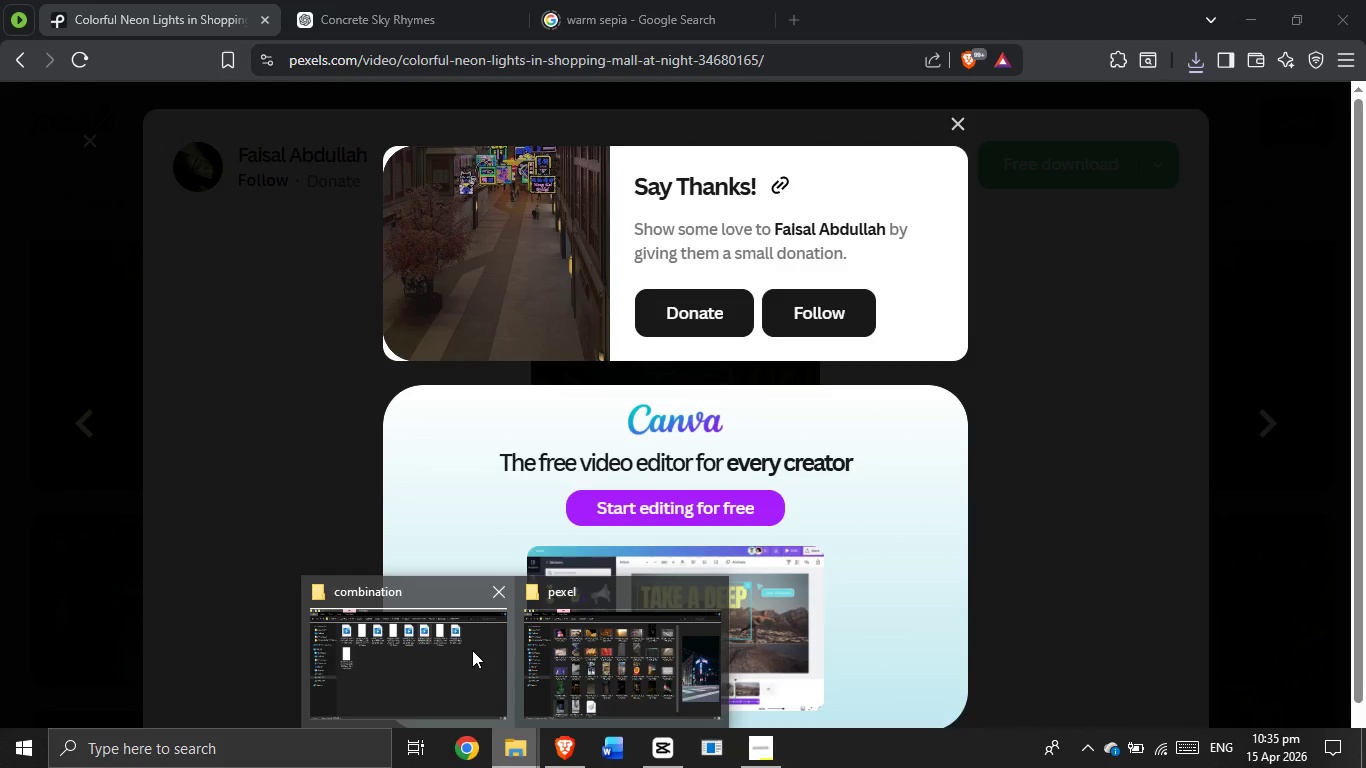 
left_click([445, 646])
 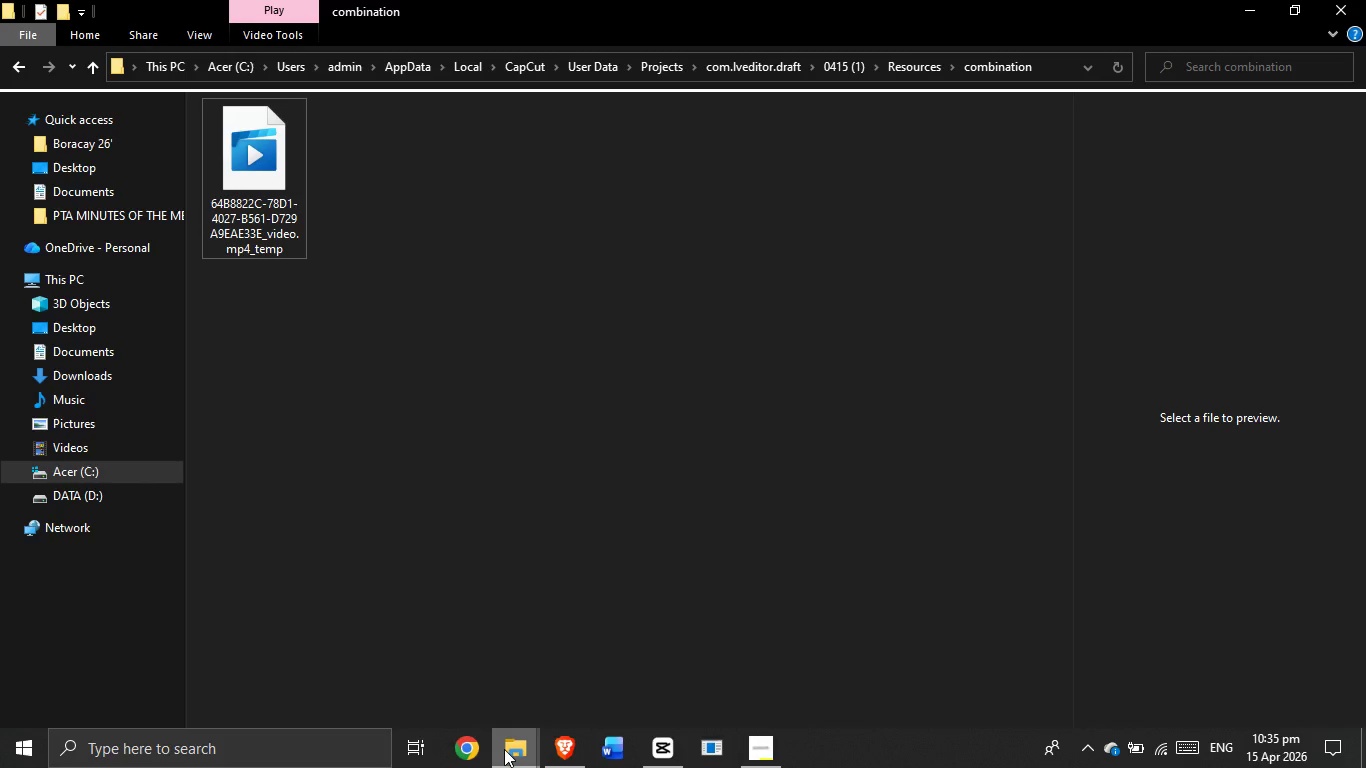 
left_click([566, 663])
 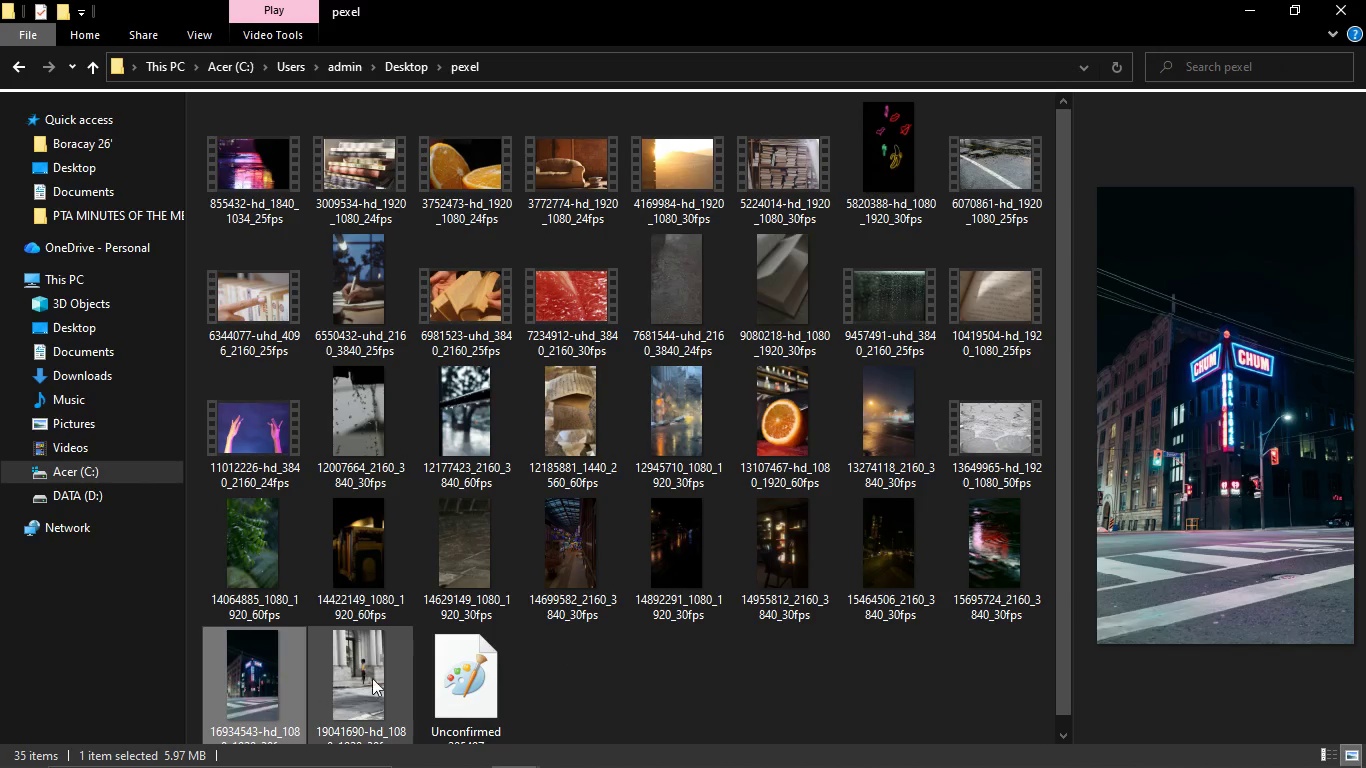 
left_click([589, 681])
 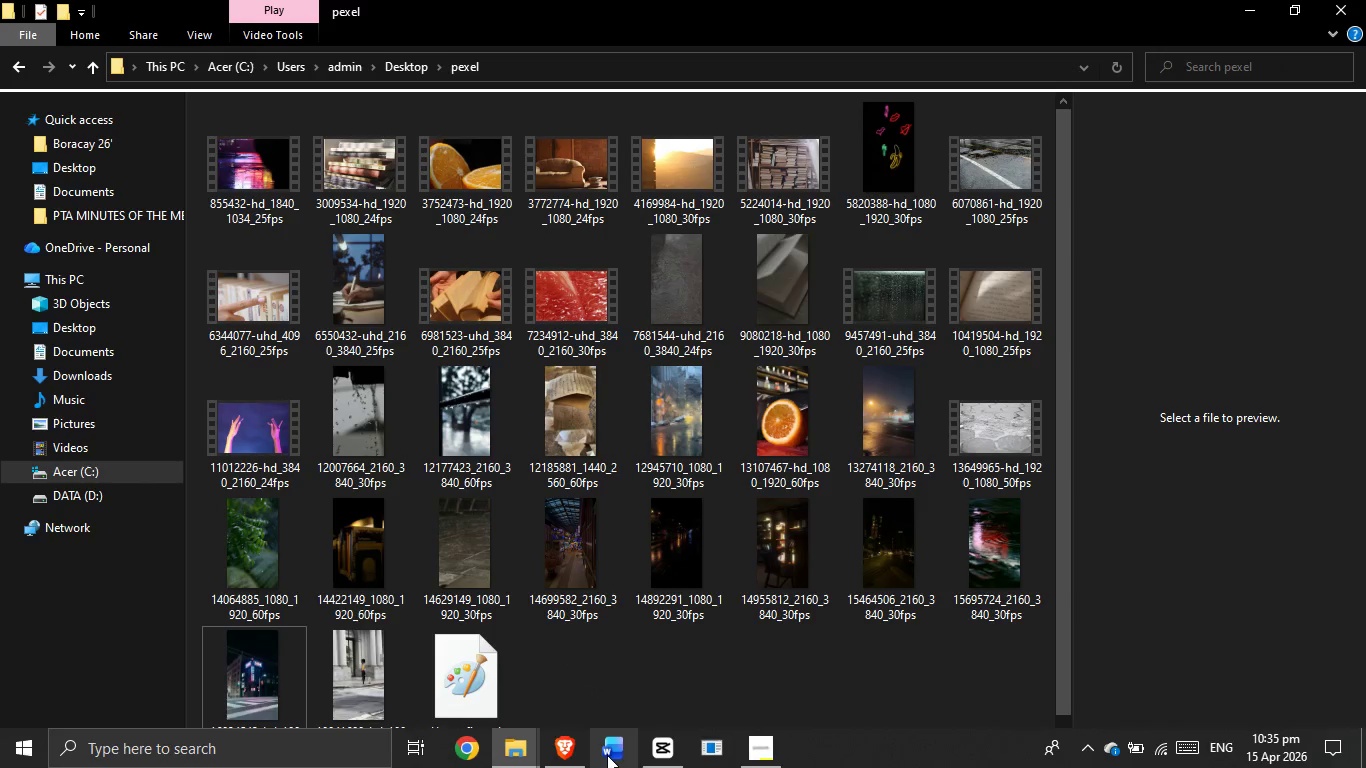 
left_click([563, 746])
 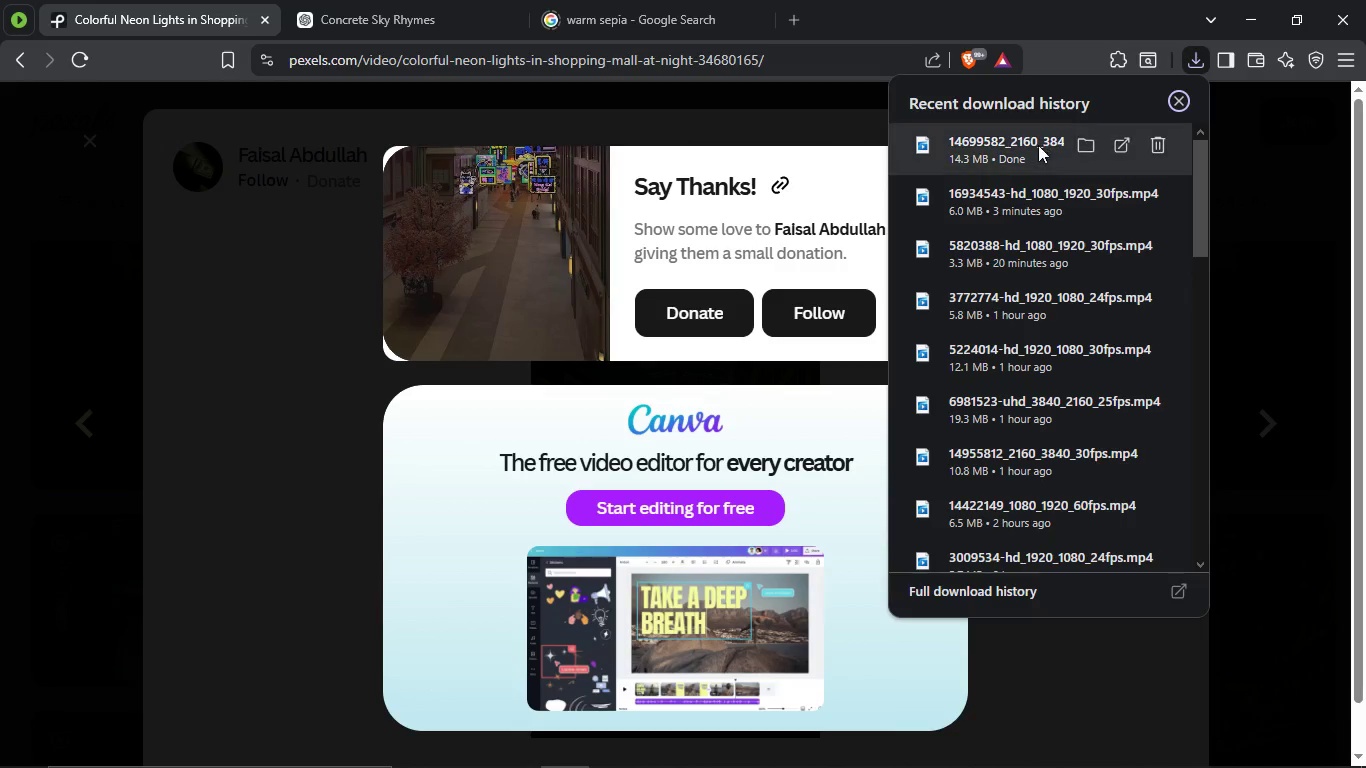 
left_click_drag(start_coordinate=[1038, 145], to_coordinate=[989, 599])
 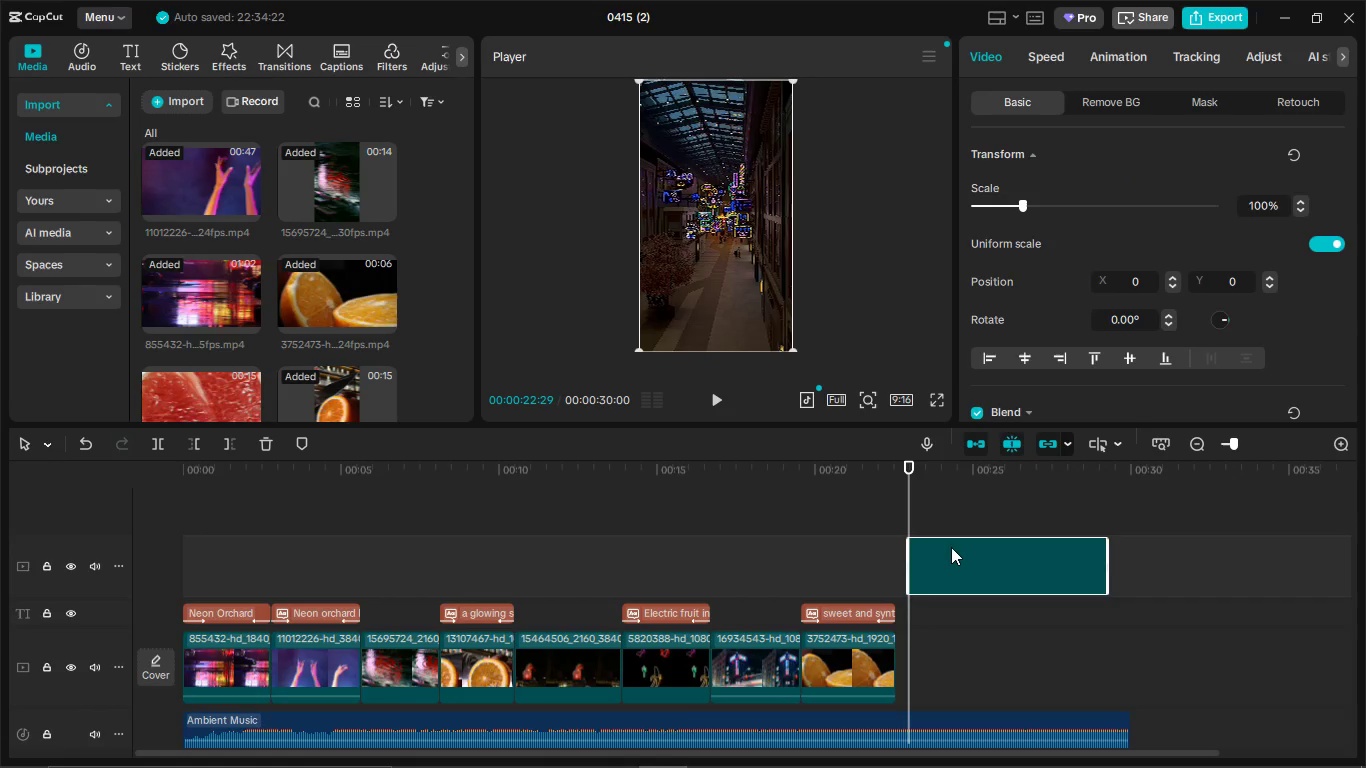 
left_click_drag(start_coordinate=[951, 546], to_coordinate=[920, 654])
 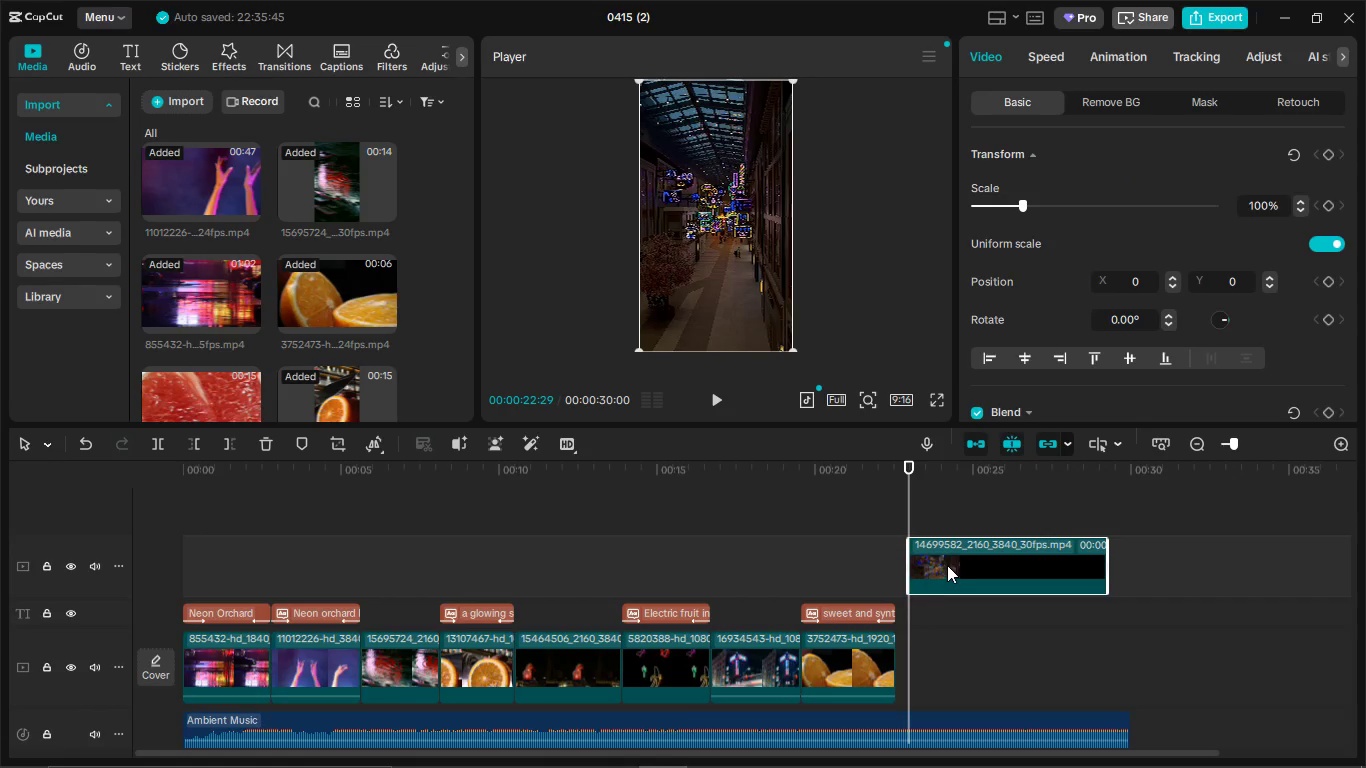 
left_click_drag(start_coordinate=[947, 565], to_coordinate=[934, 660])
 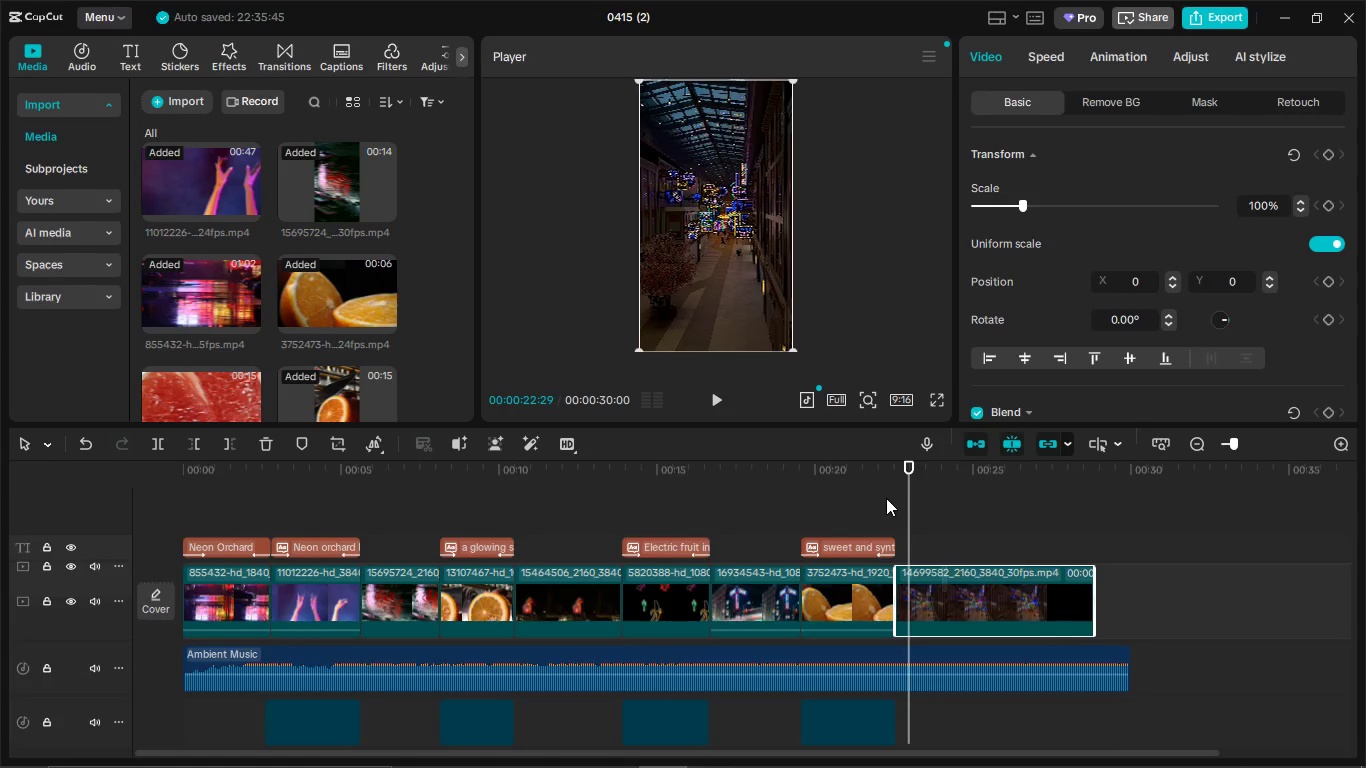 
left_click([881, 497])
 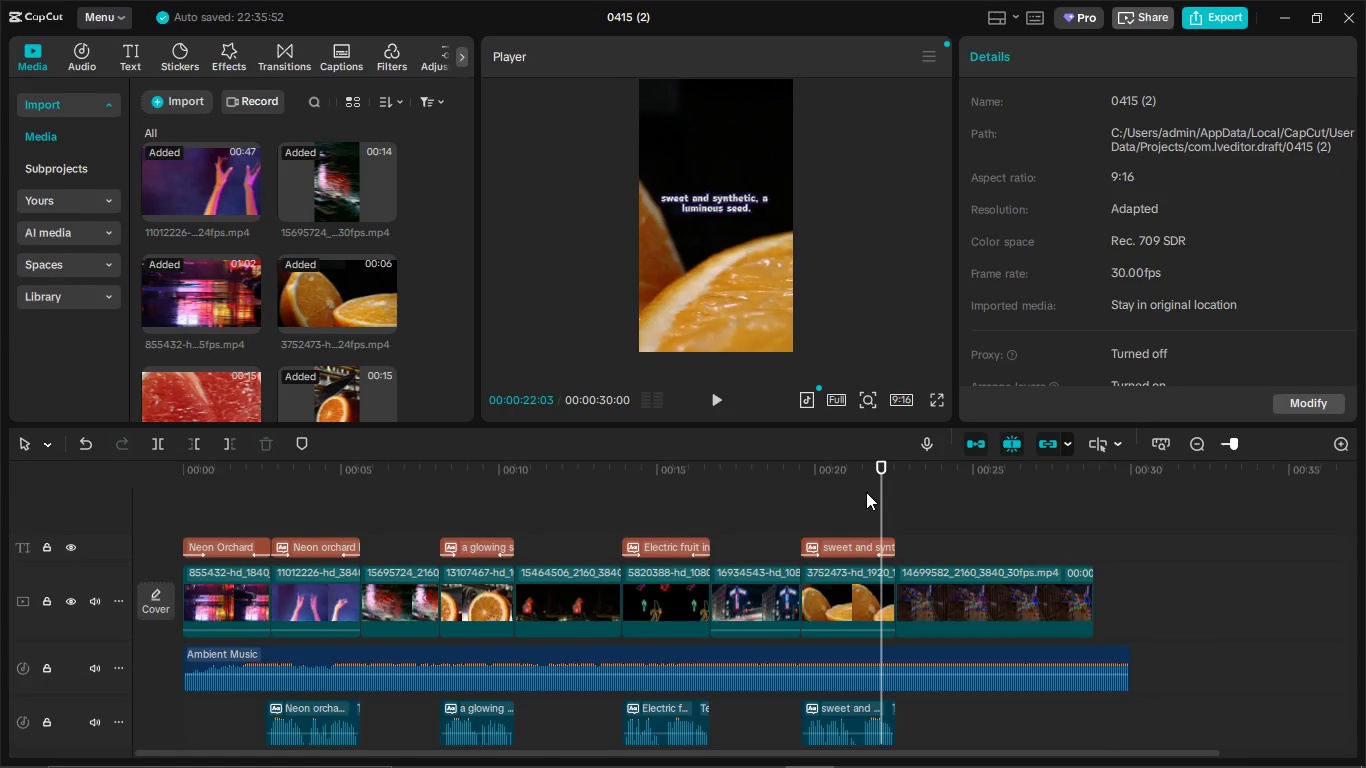 
left_click([717, 403])
 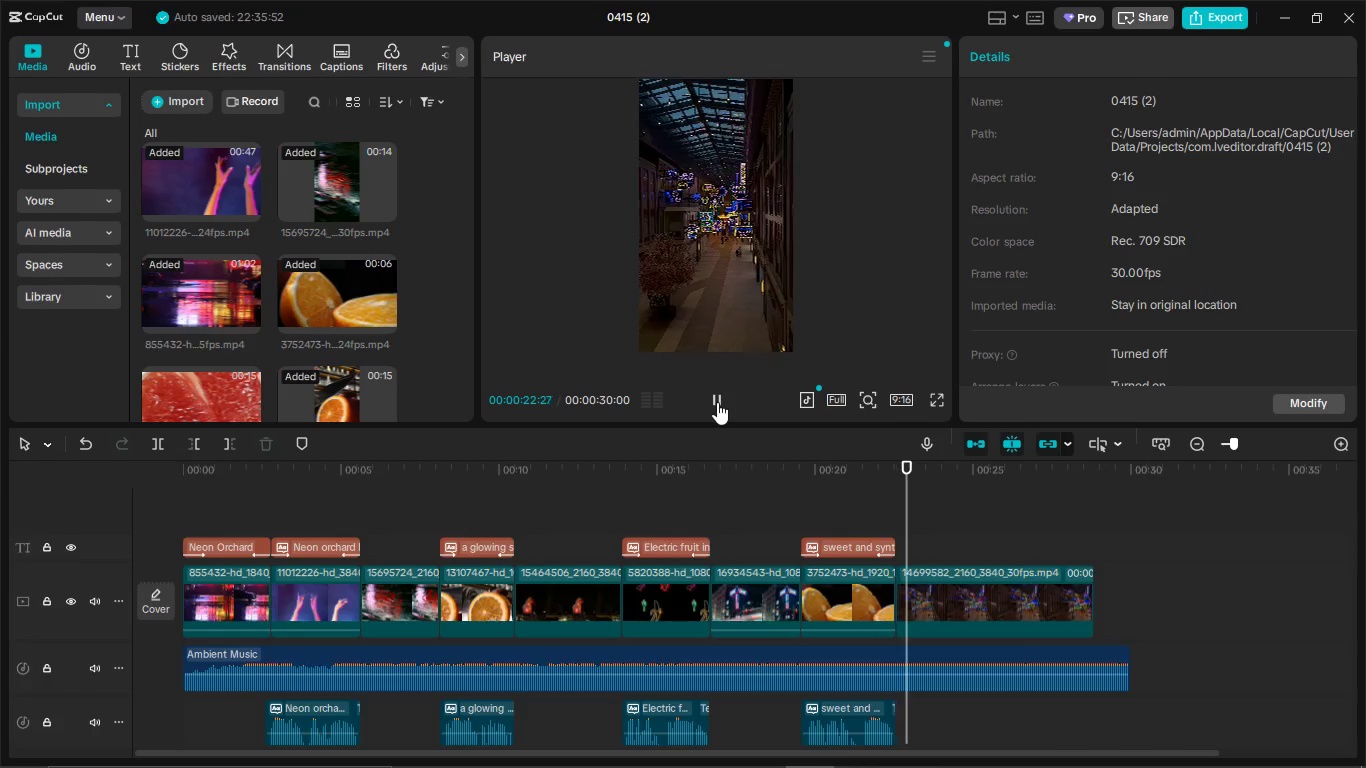 
left_click([717, 402])
 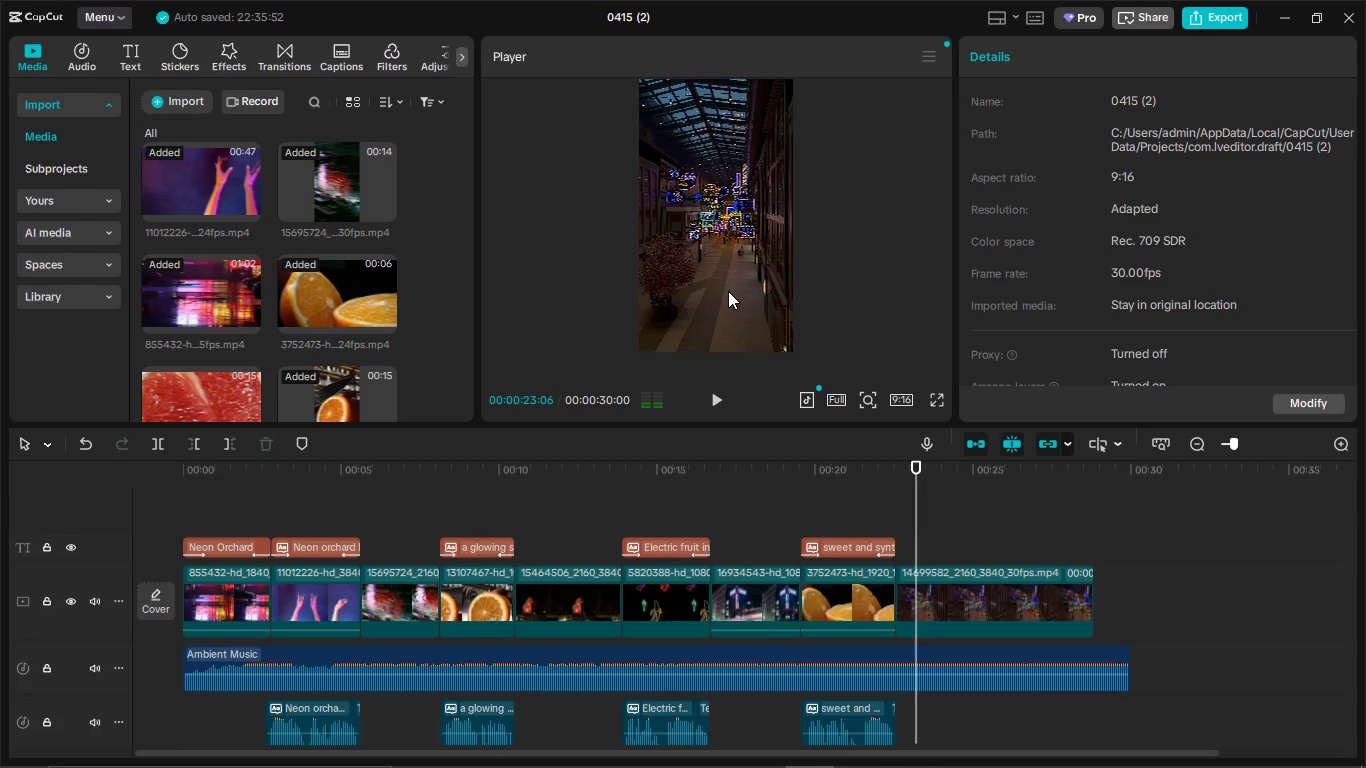 
double_click([728, 291])
 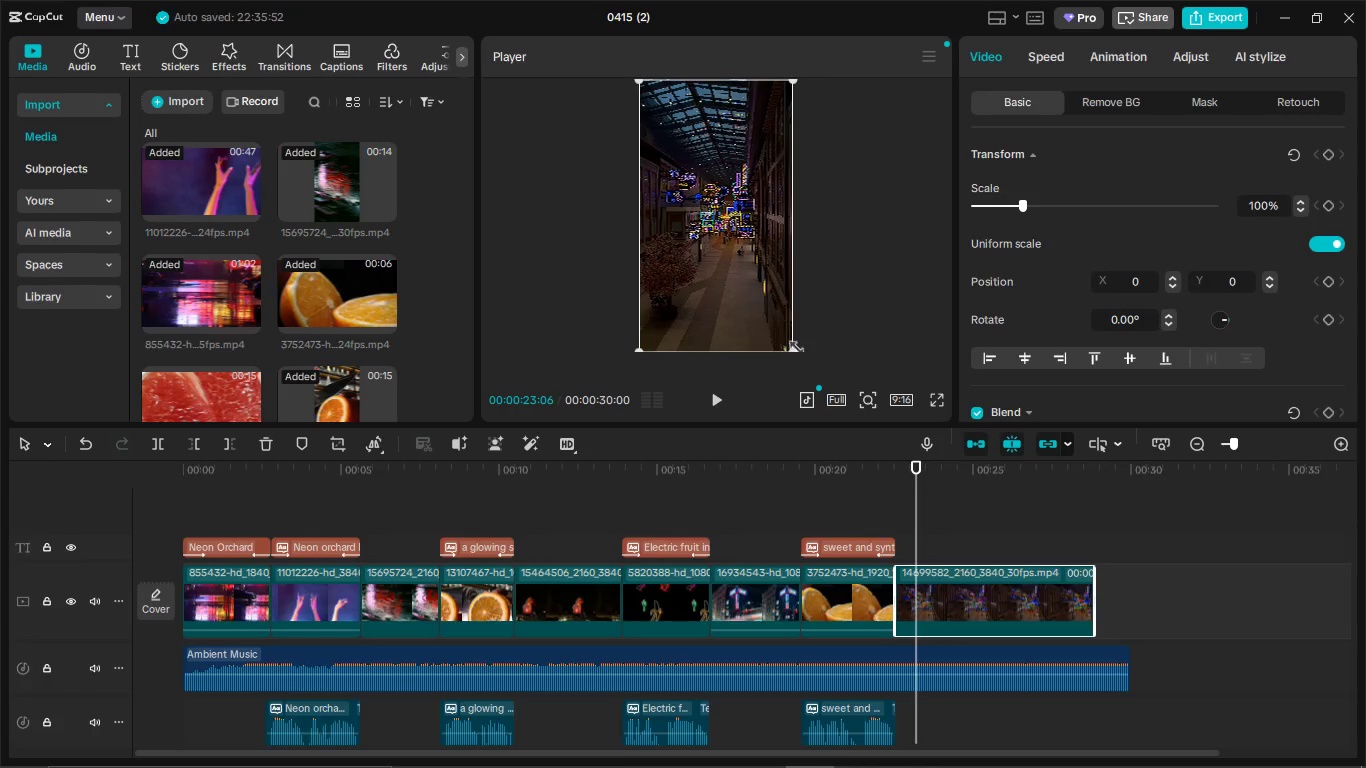 
left_click_drag(start_coordinate=[792, 344], to_coordinate=[911, 475])
 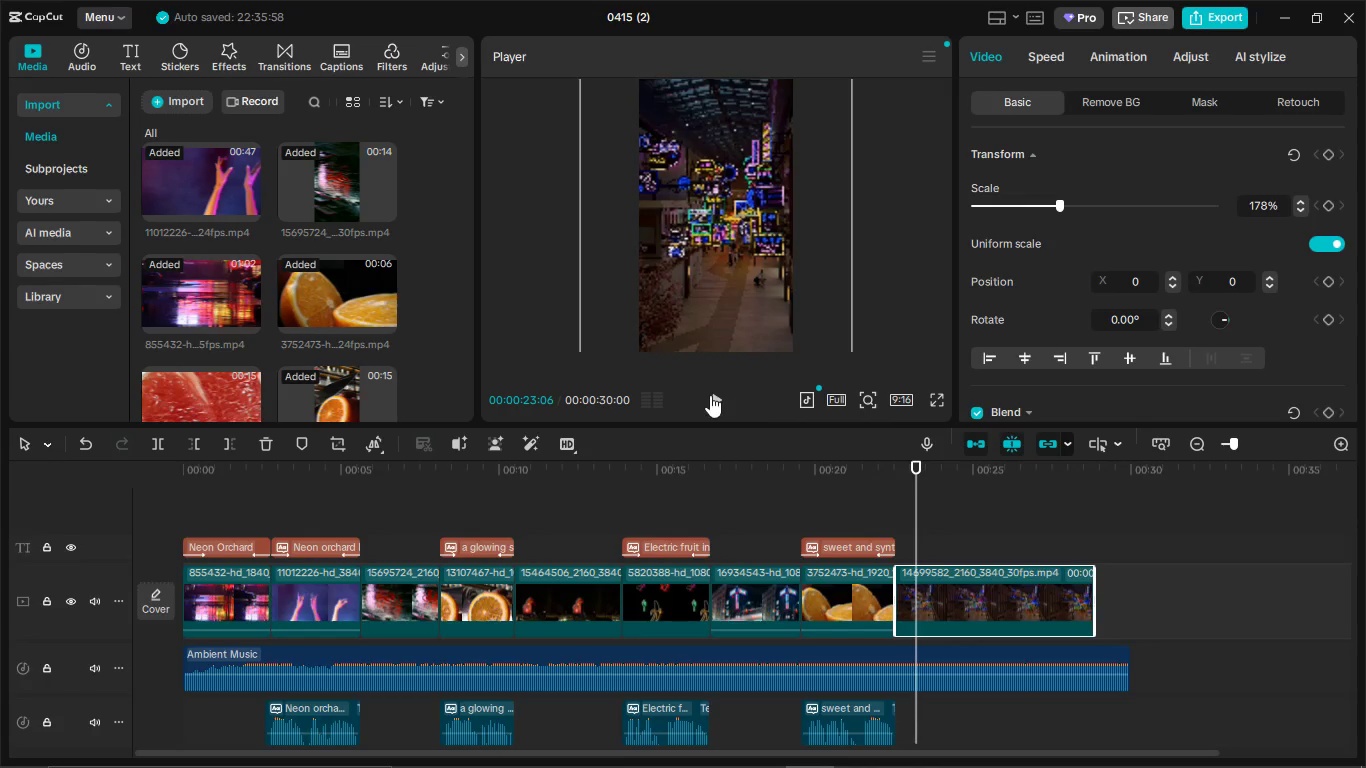 
left_click([713, 398])
 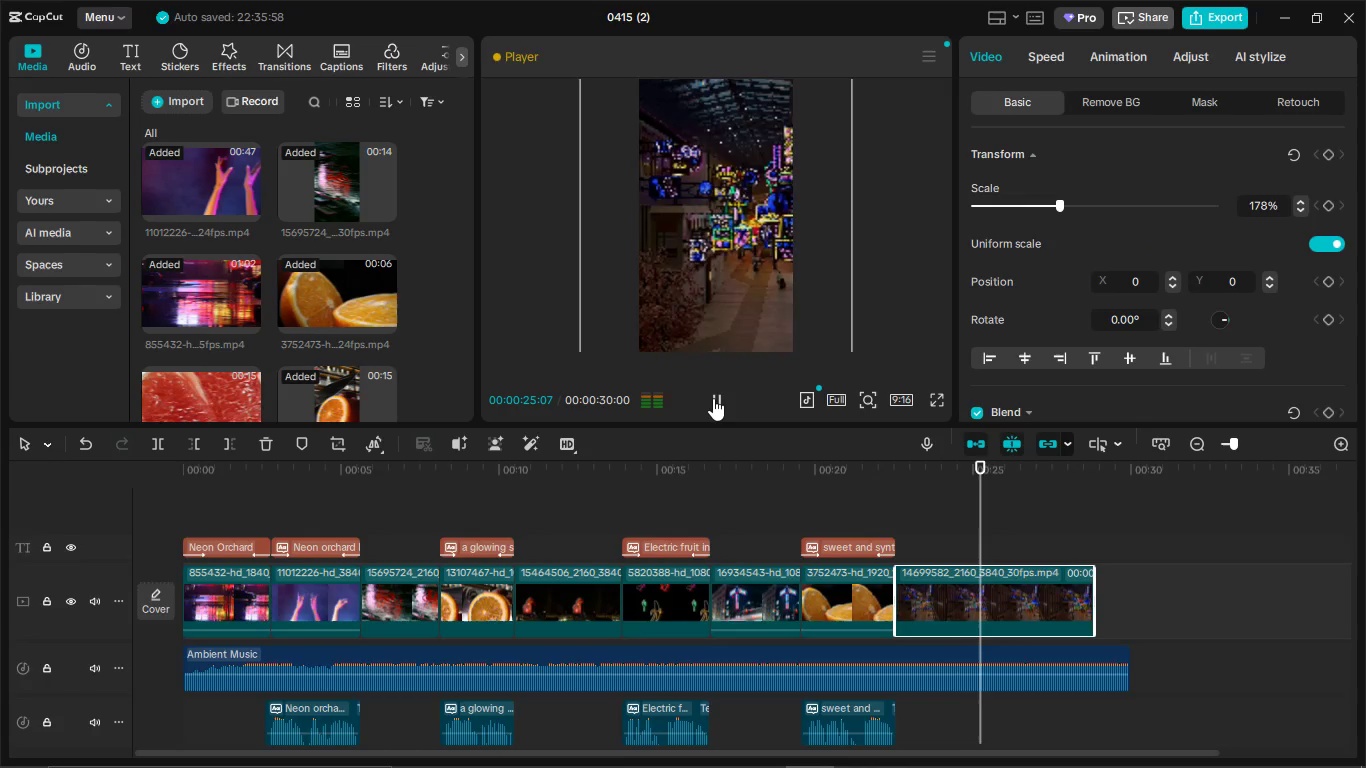 
left_click([713, 398])
 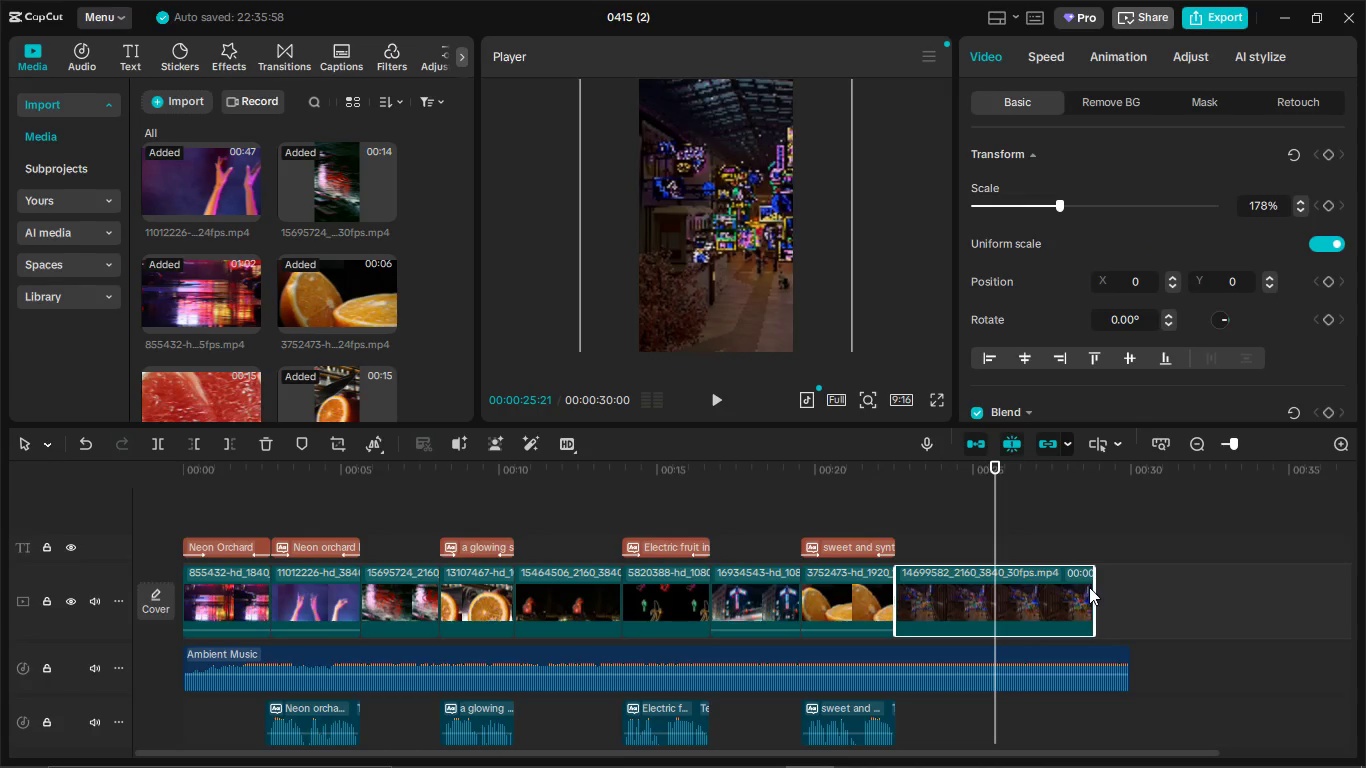 
left_click_drag(start_coordinate=[1095, 590], to_coordinate=[987, 581])
 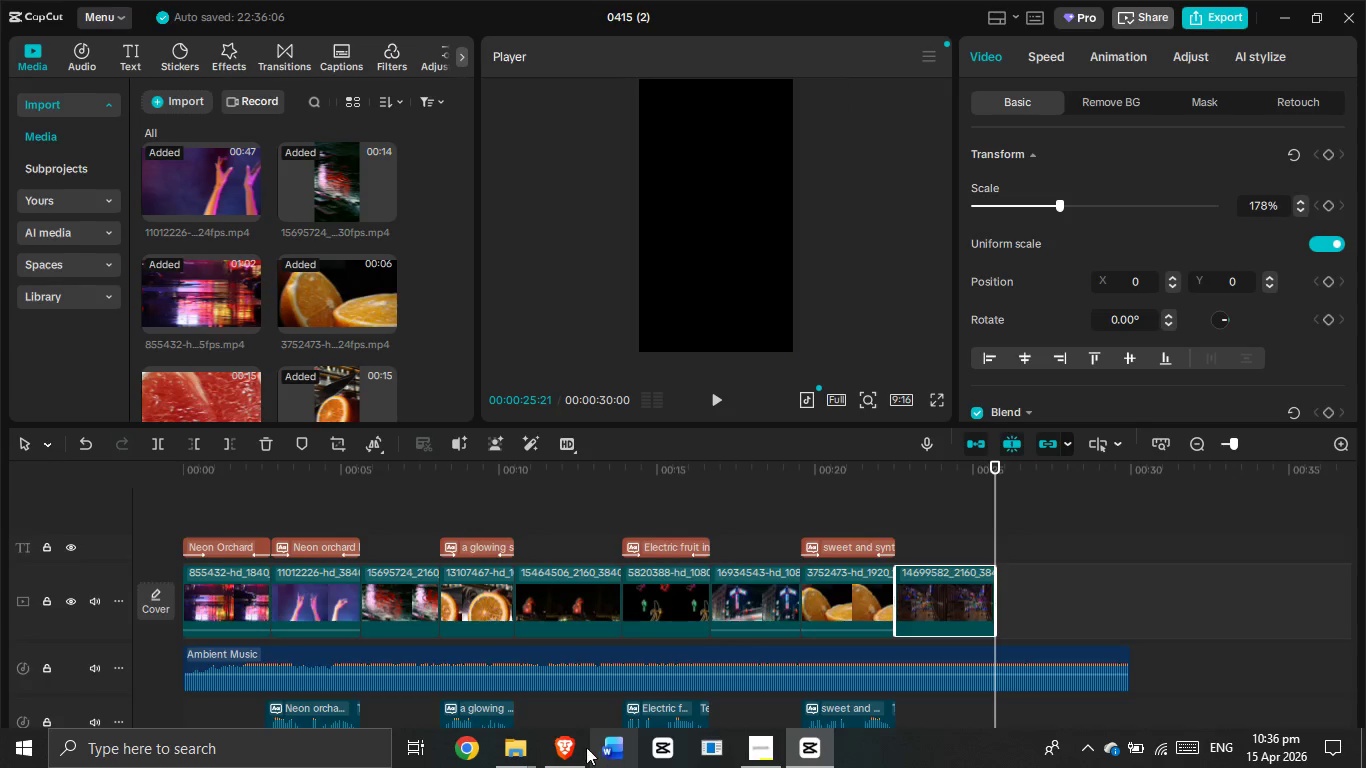 
left_click([576, 747])
 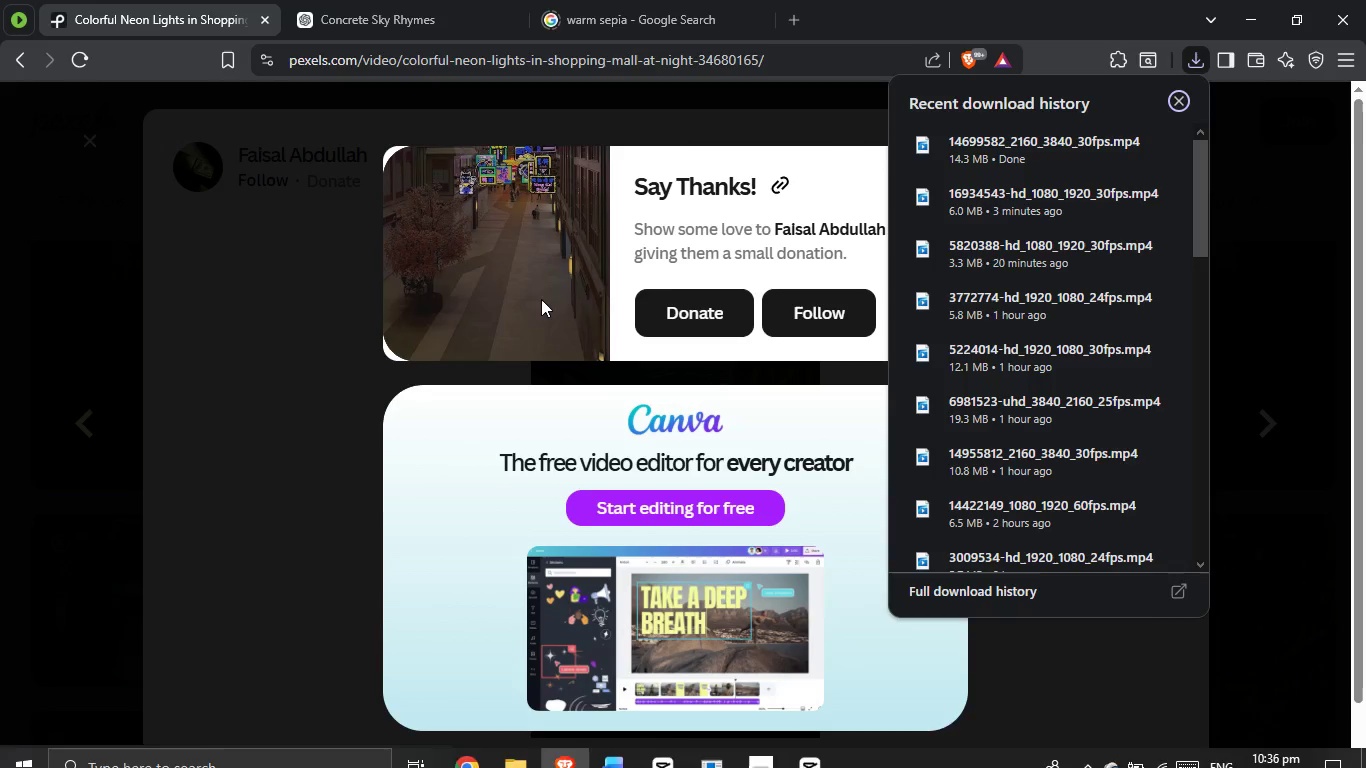 
left_click_drag(start_coordinate=[292, 226], to_coordinate=[298, 223])
 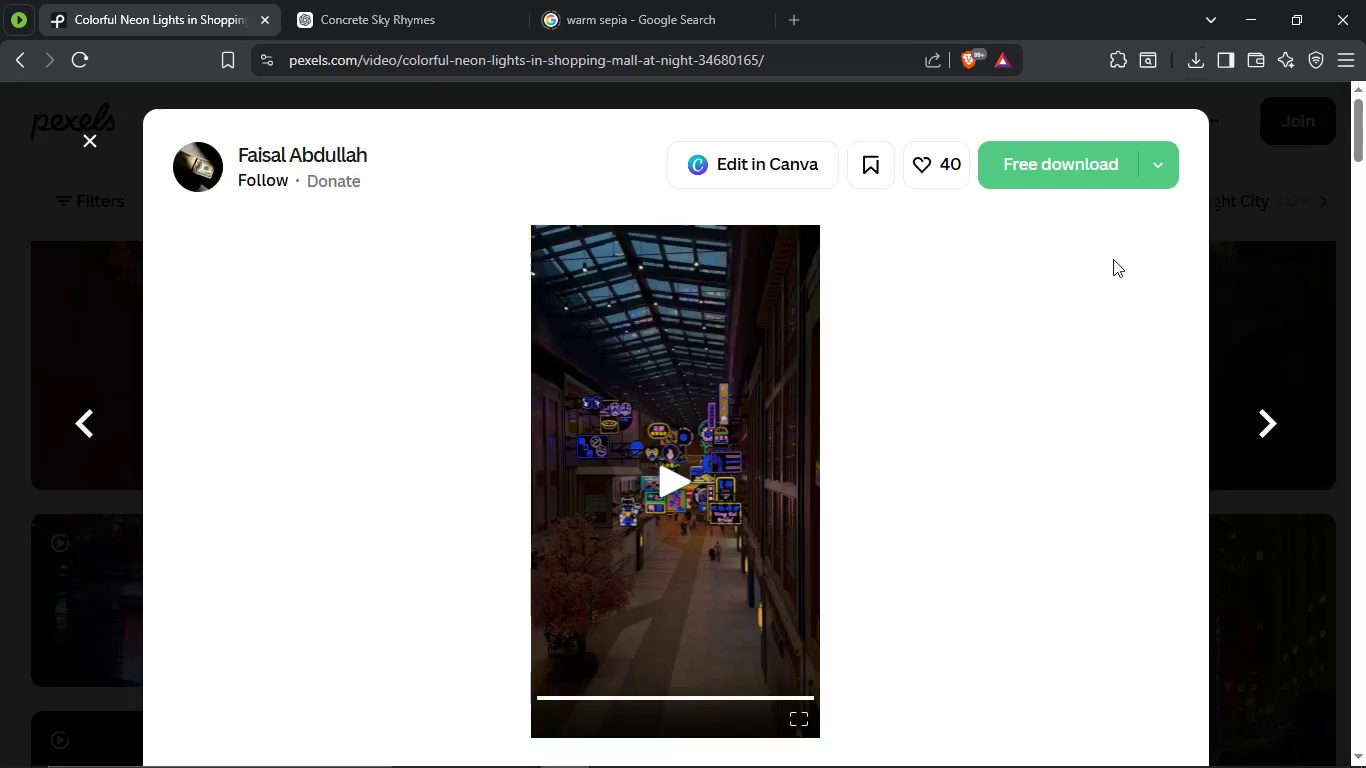 
scroll: coordinate [559, 381], scroll_direction: down, amount: 14.0
 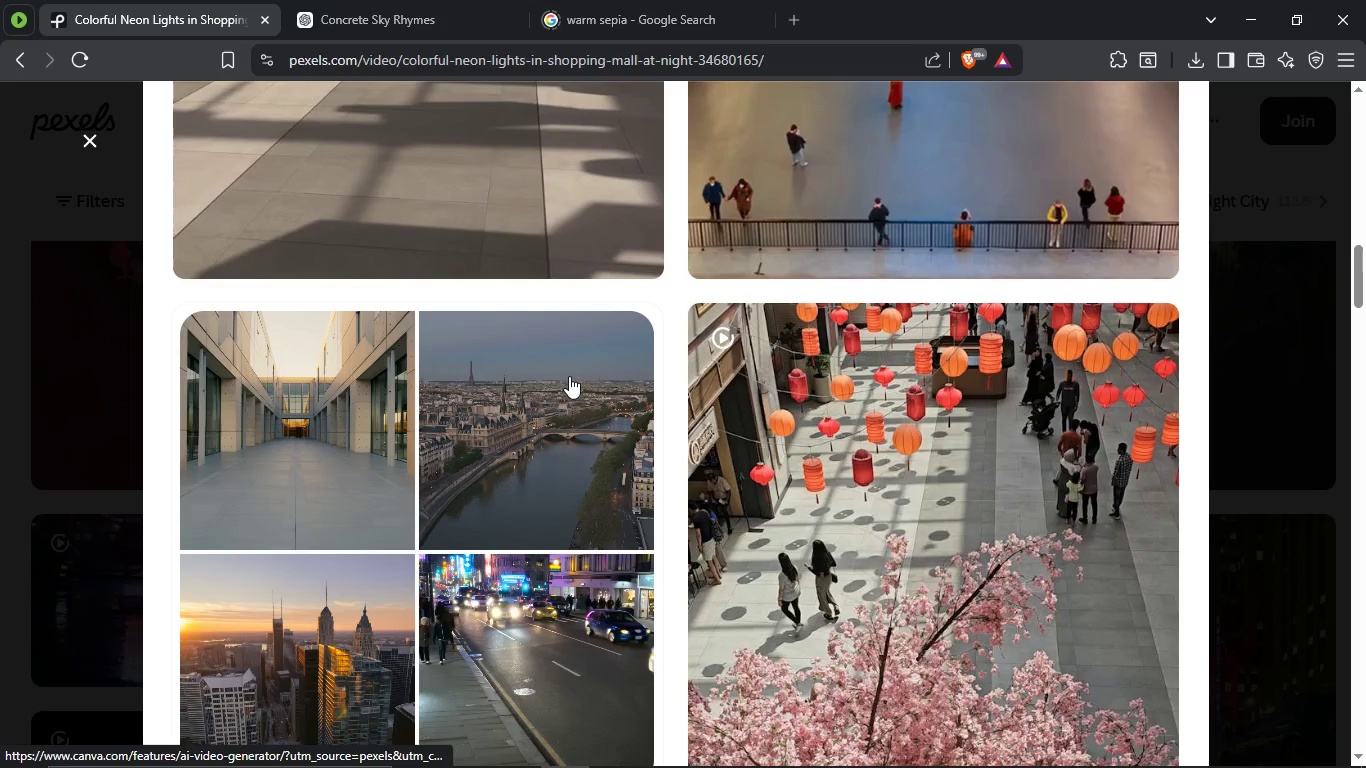 
scroll: coordinate [674, 318], scroll_direction: up, amount: 16.0
 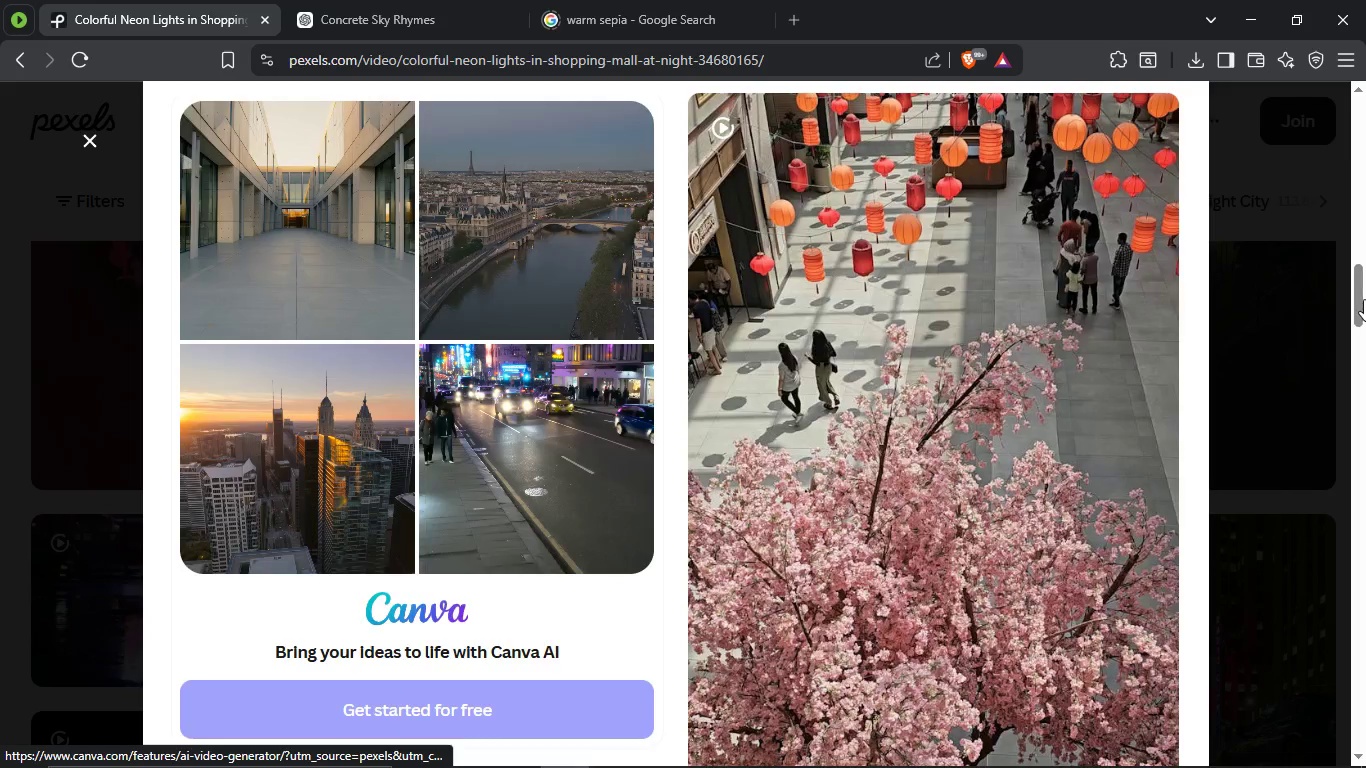 
left_click_drag(start_coordinate=[1364, 299], to_coordinate=[1365, 284])
 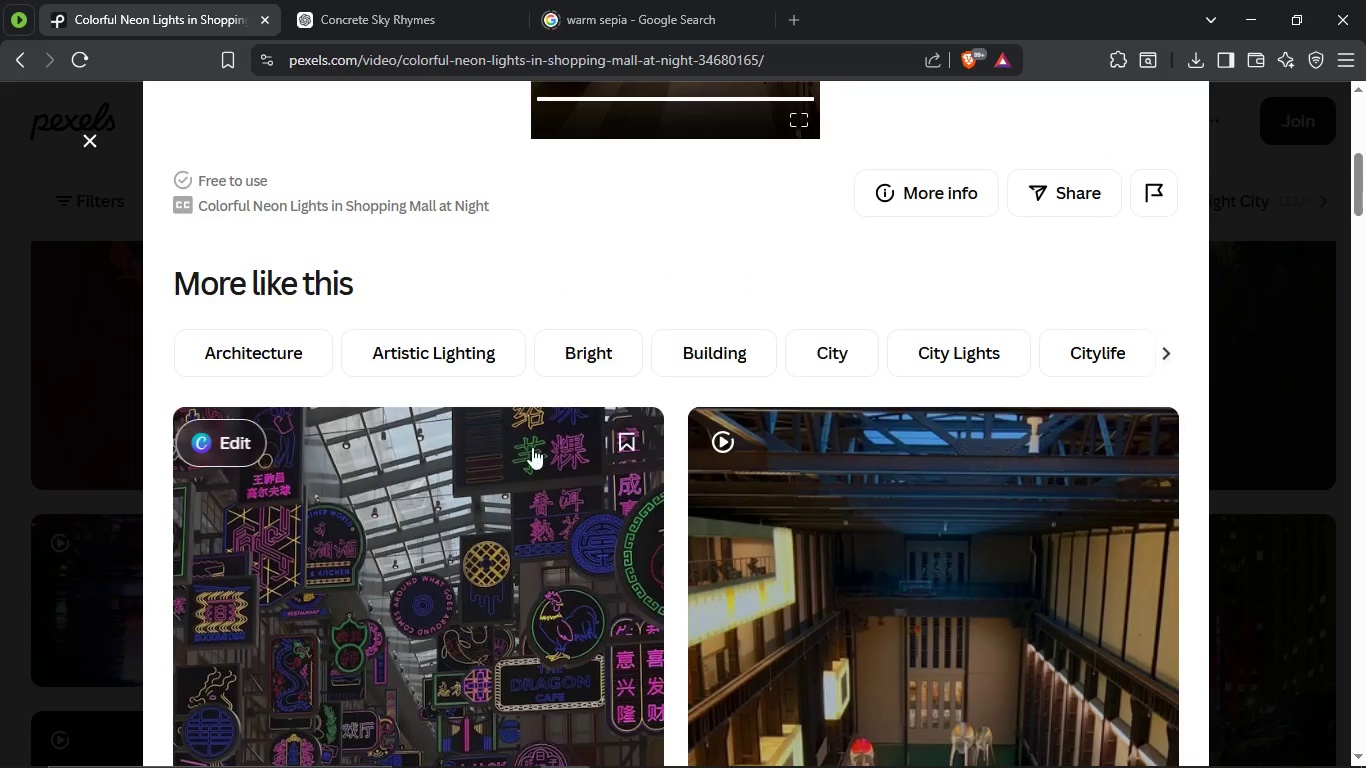 
left_click([527, 462])
 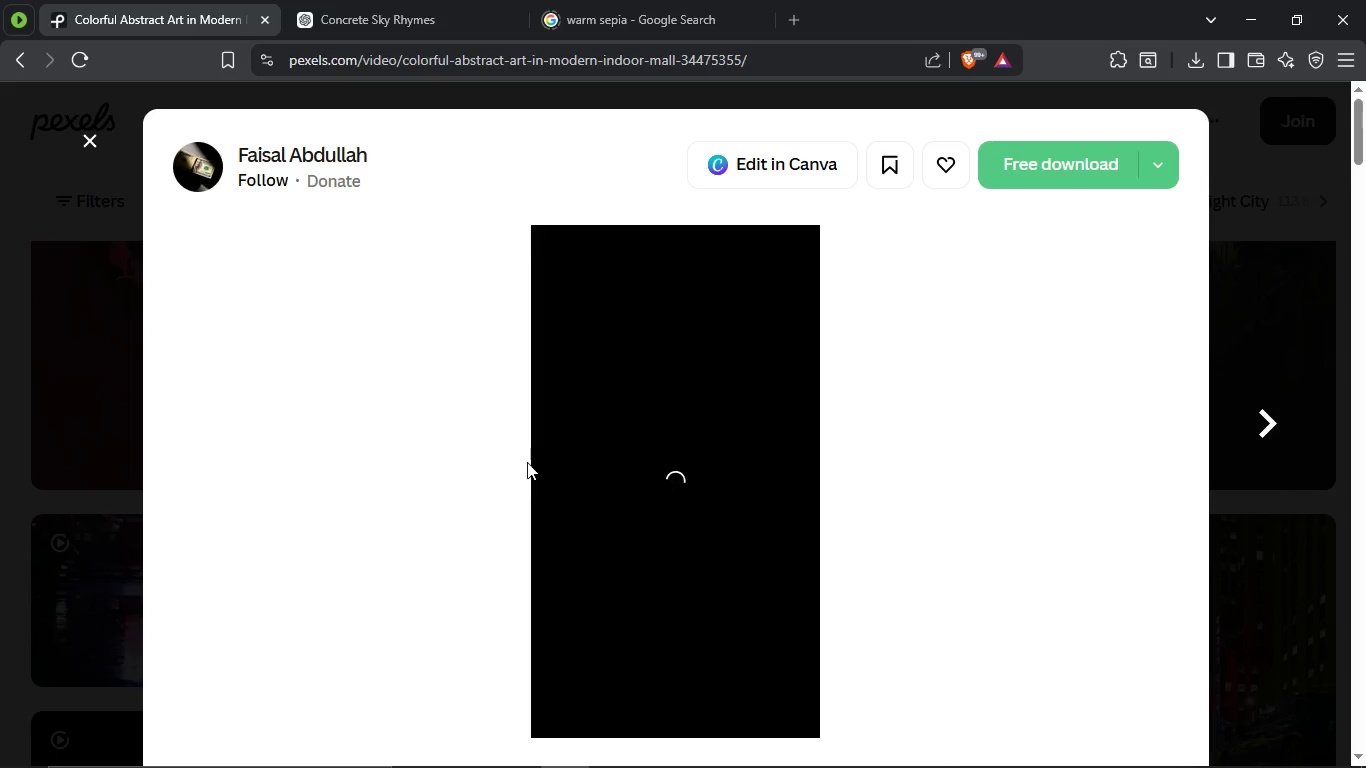 
scroll: coordinate [527, 459], scroll_direction: none, amount: 0.0
 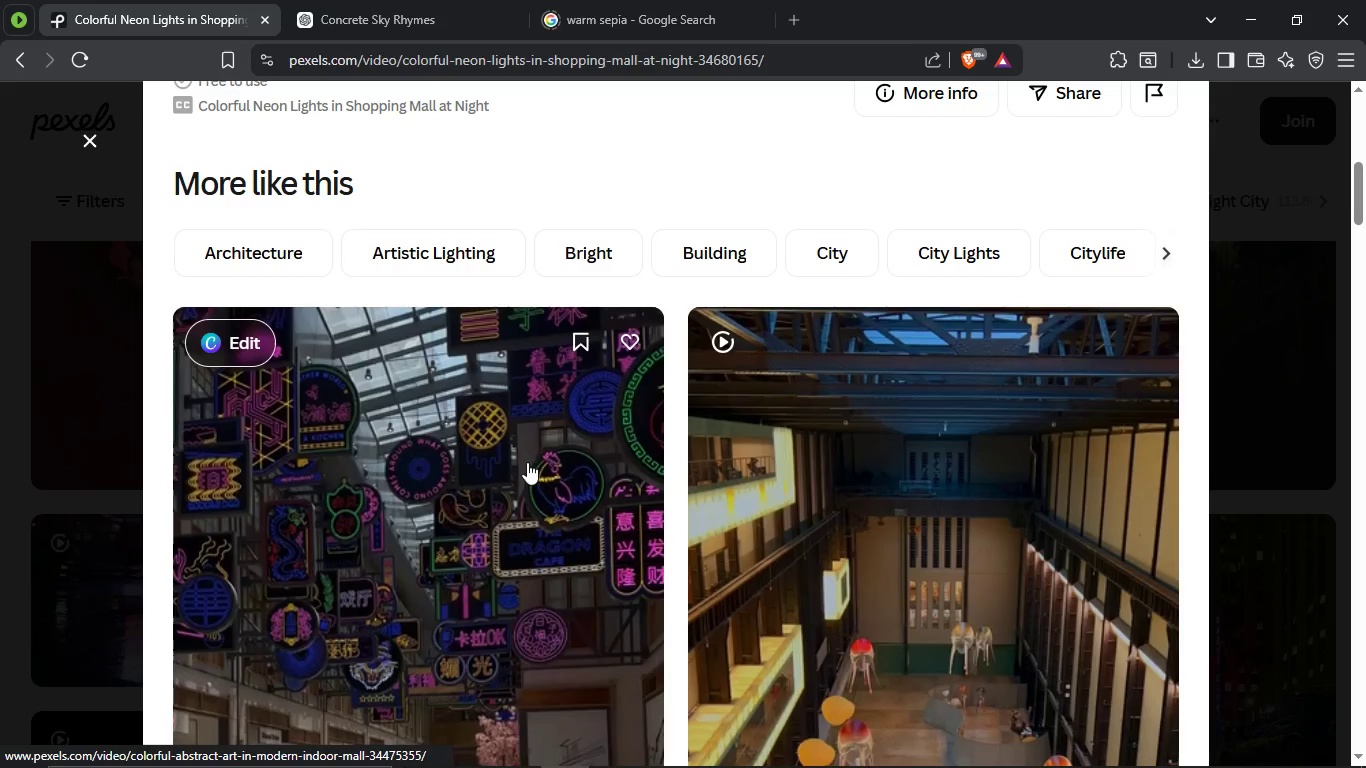 
wait(10.44)
 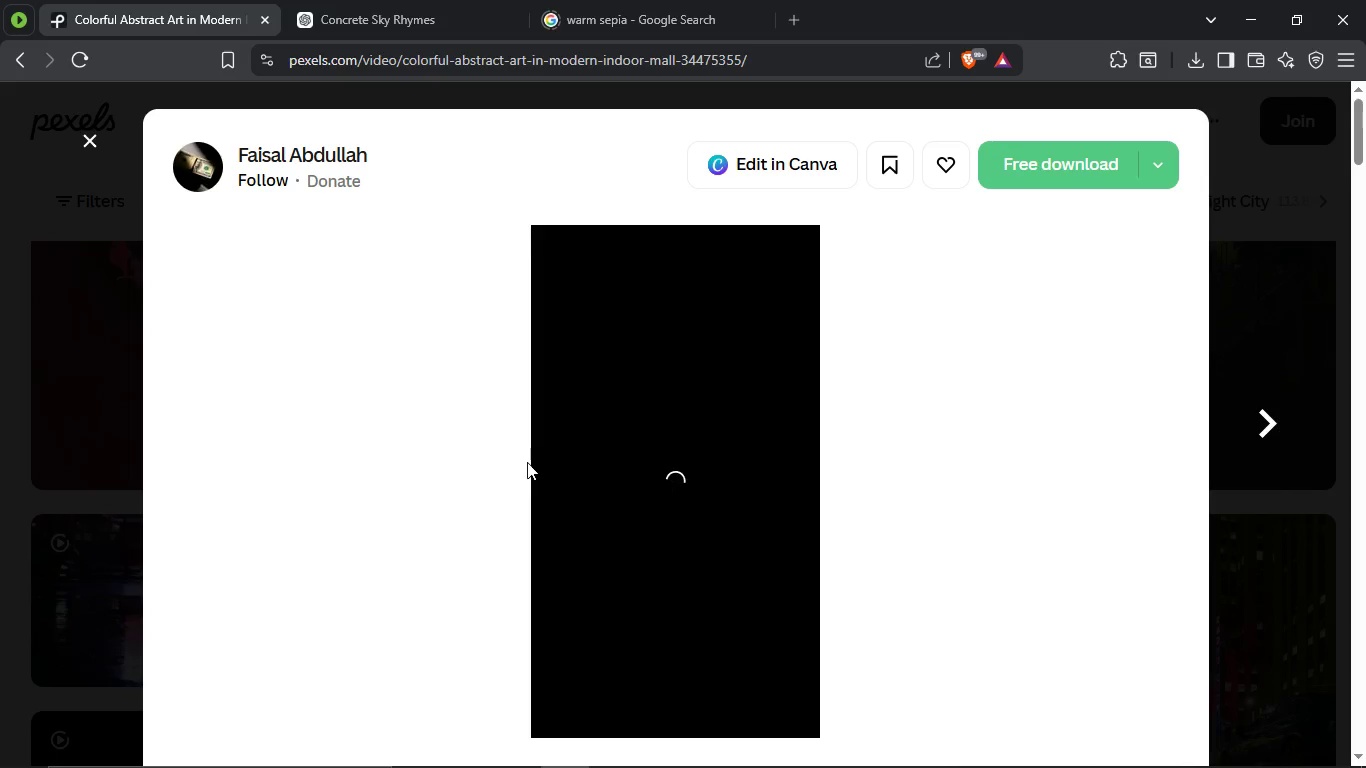 
left_click([1081, 170])
 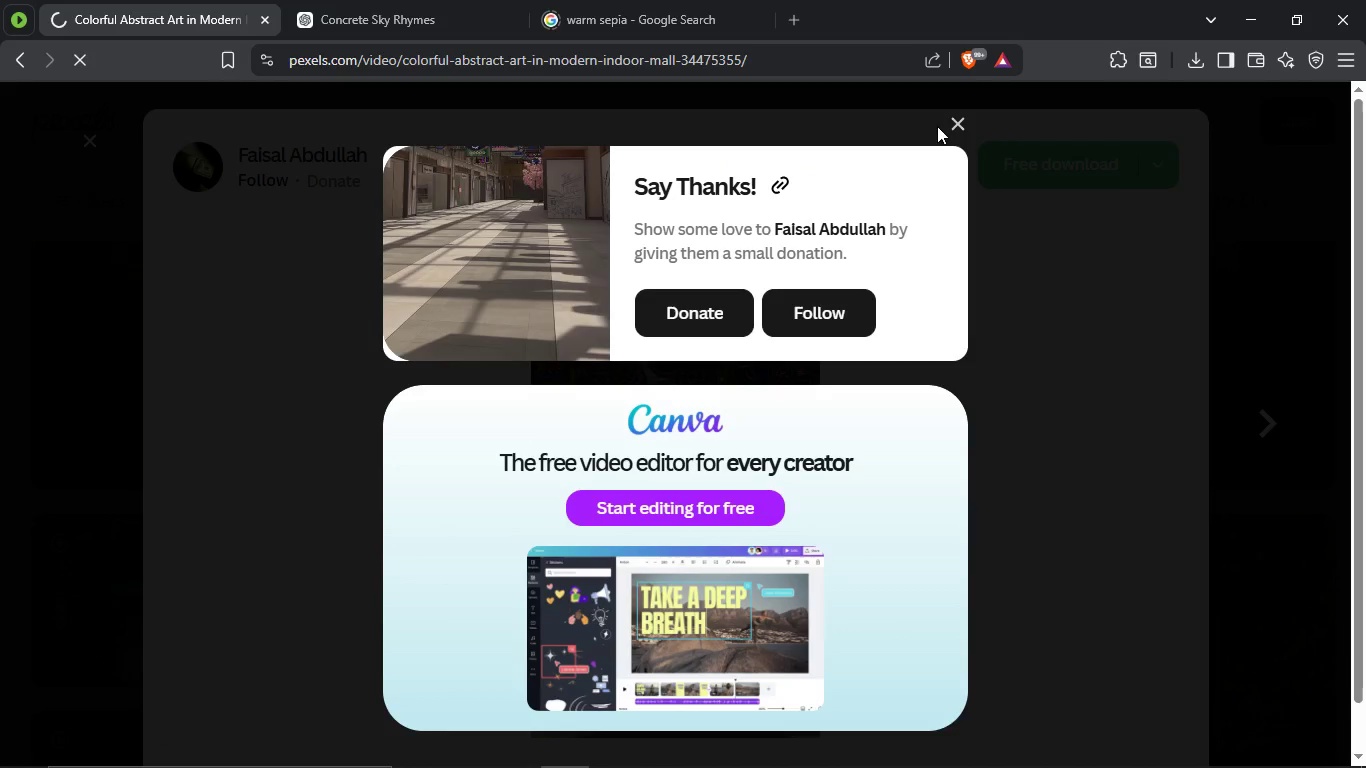 
left_click([963, 126])
 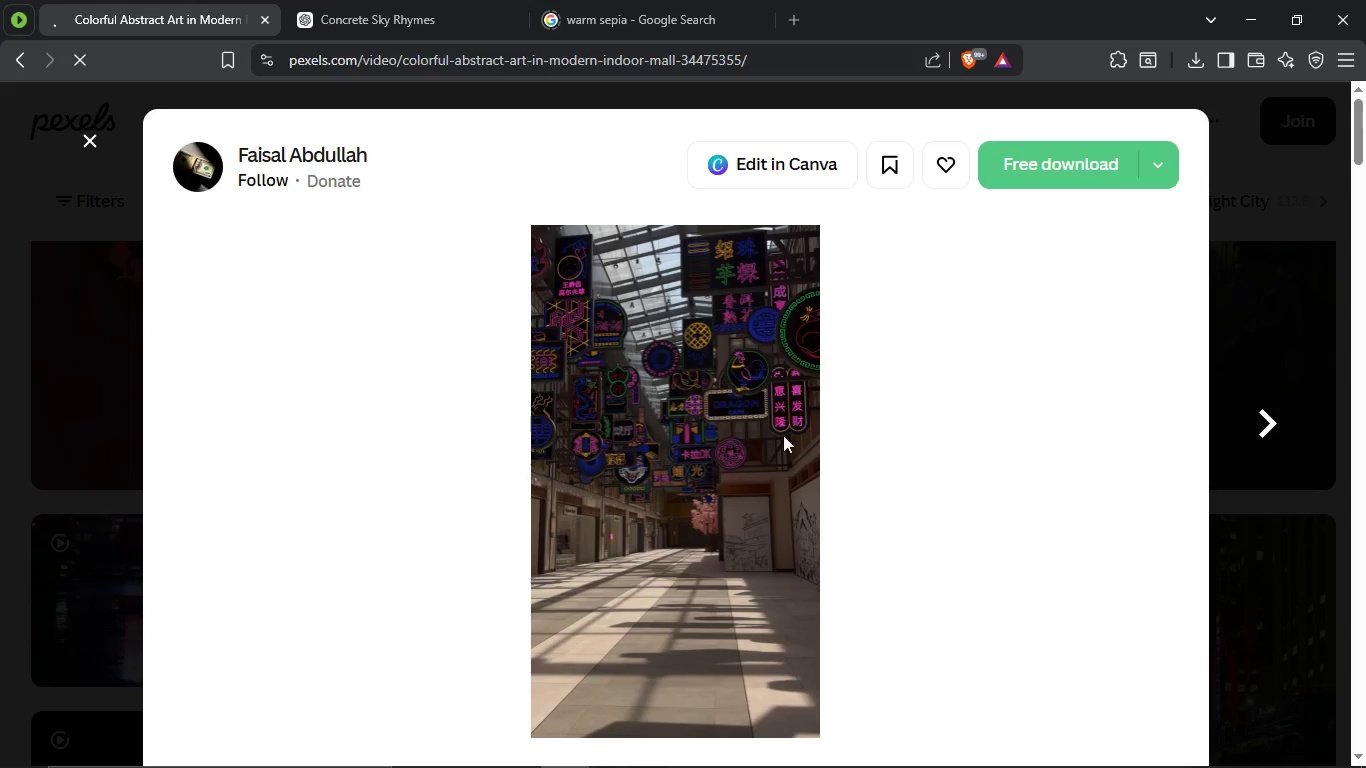 
scroll: coordinate [419, 378], scroll_direction: down, amount: 25.0
 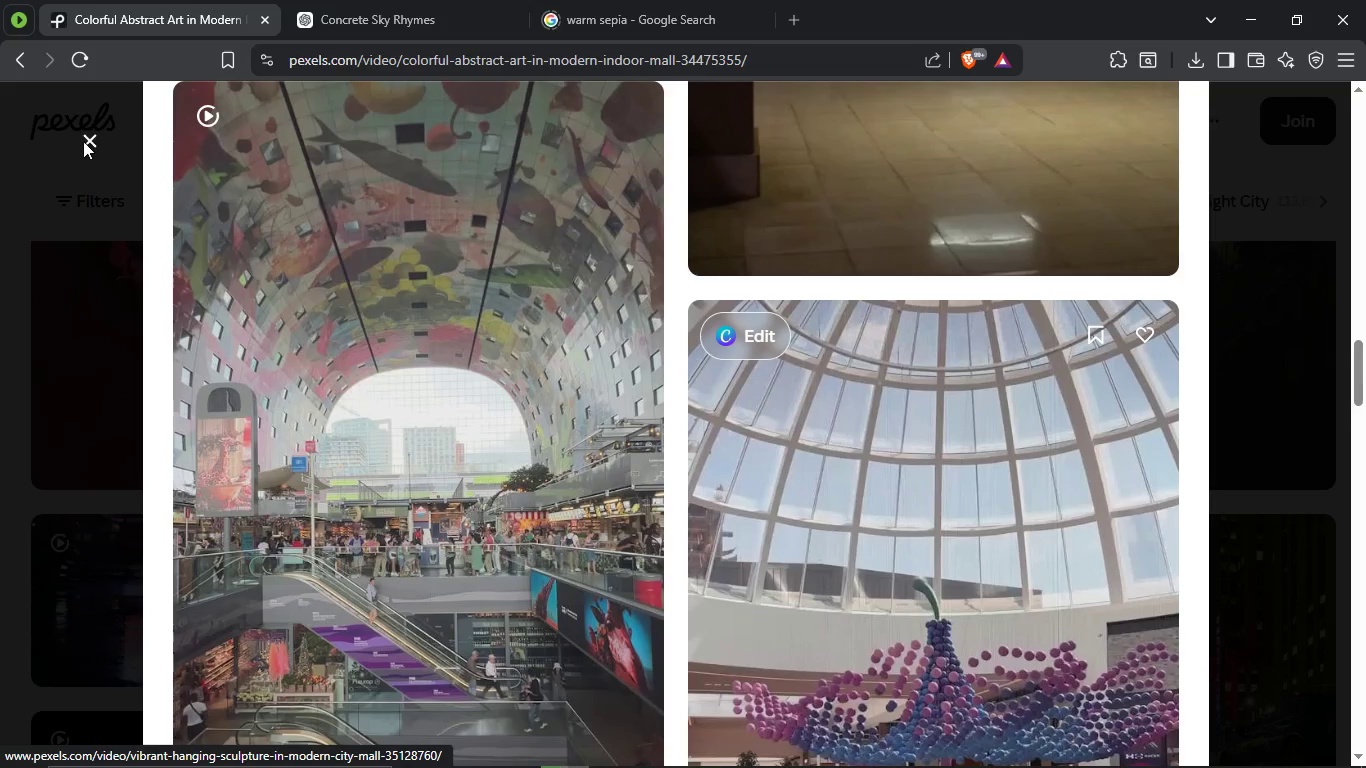 
left_click([83, 141])
 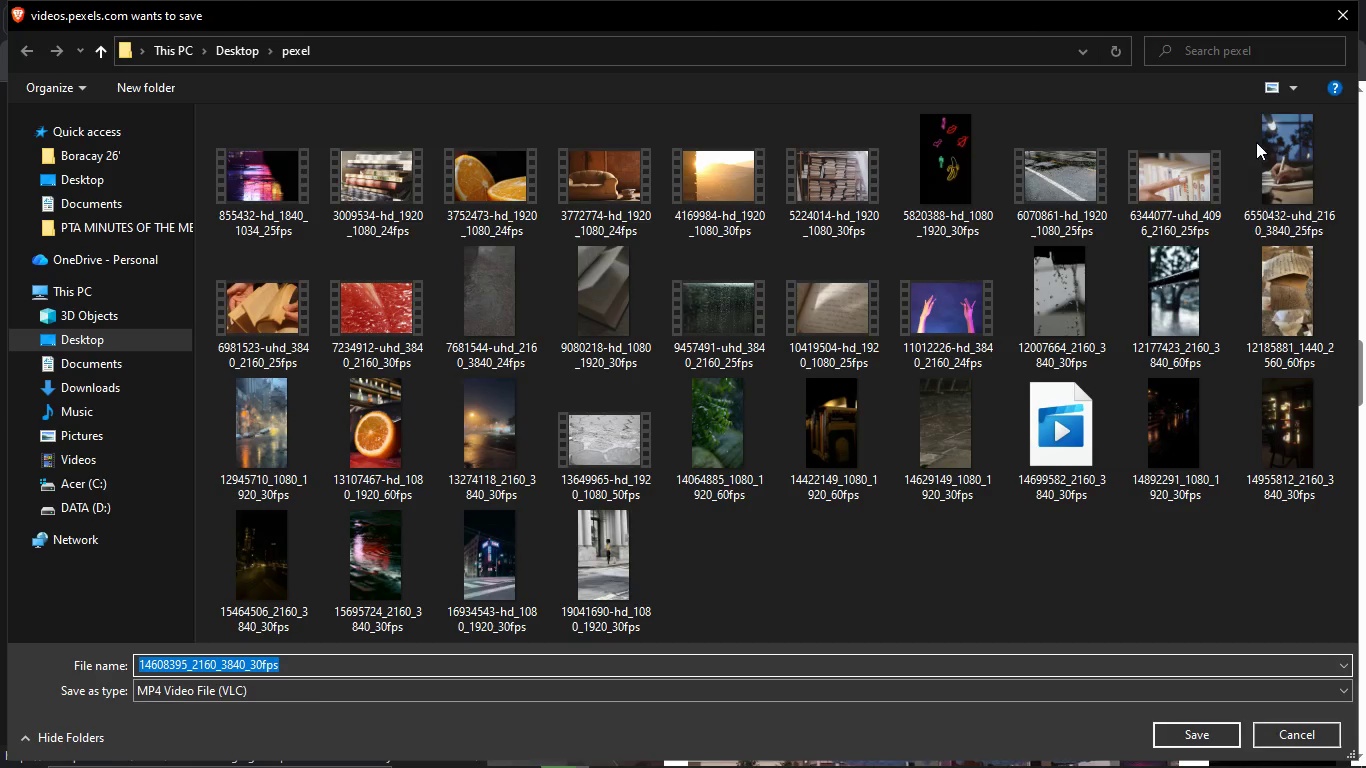 
left_click([1336, 0])
 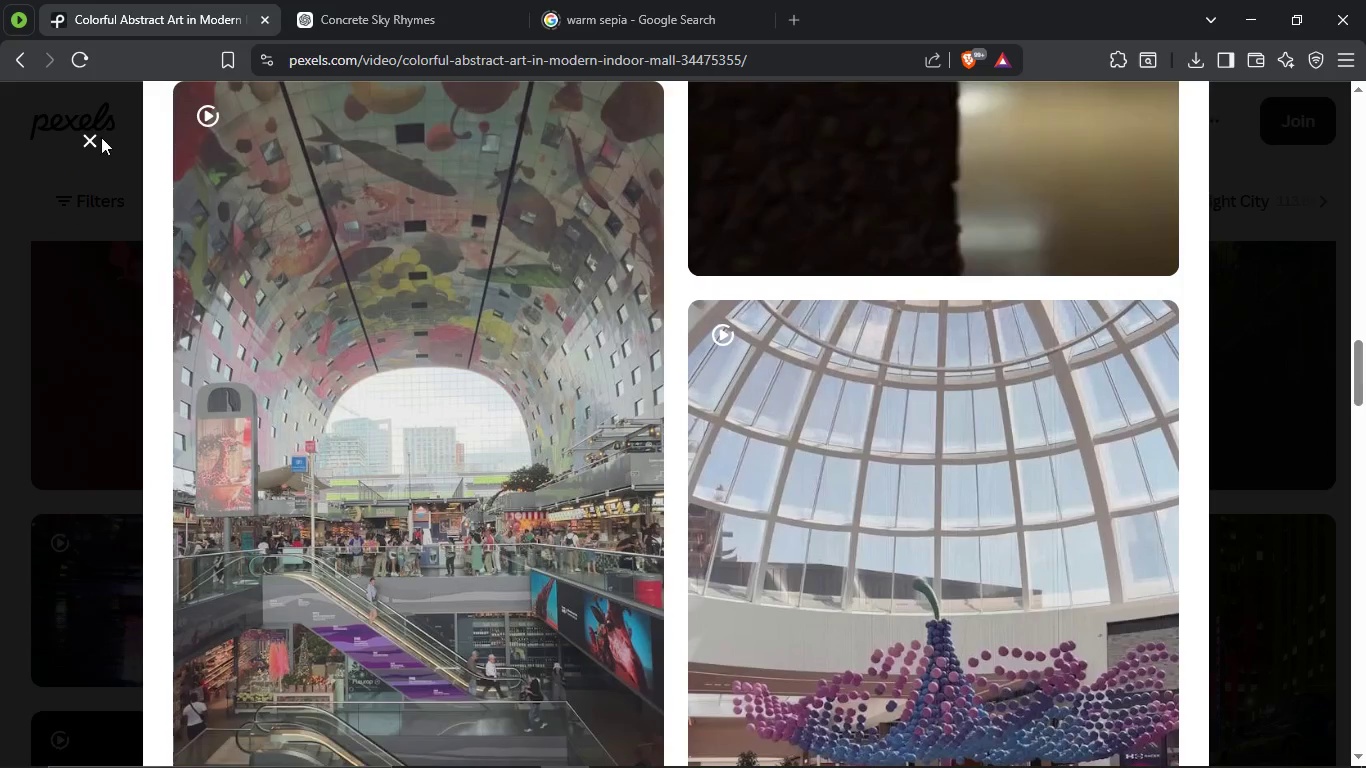 
double_click([88, 140])
 